 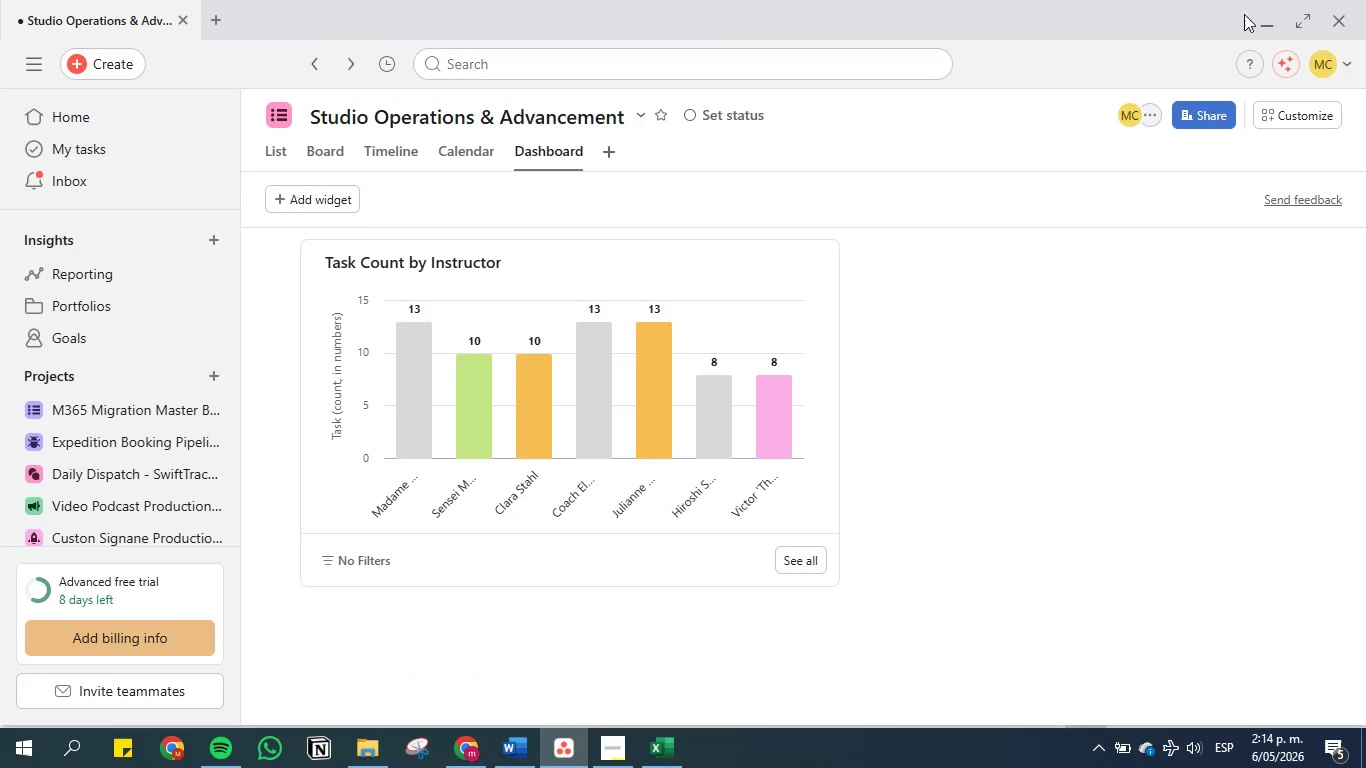 
left_click([308, 204])
 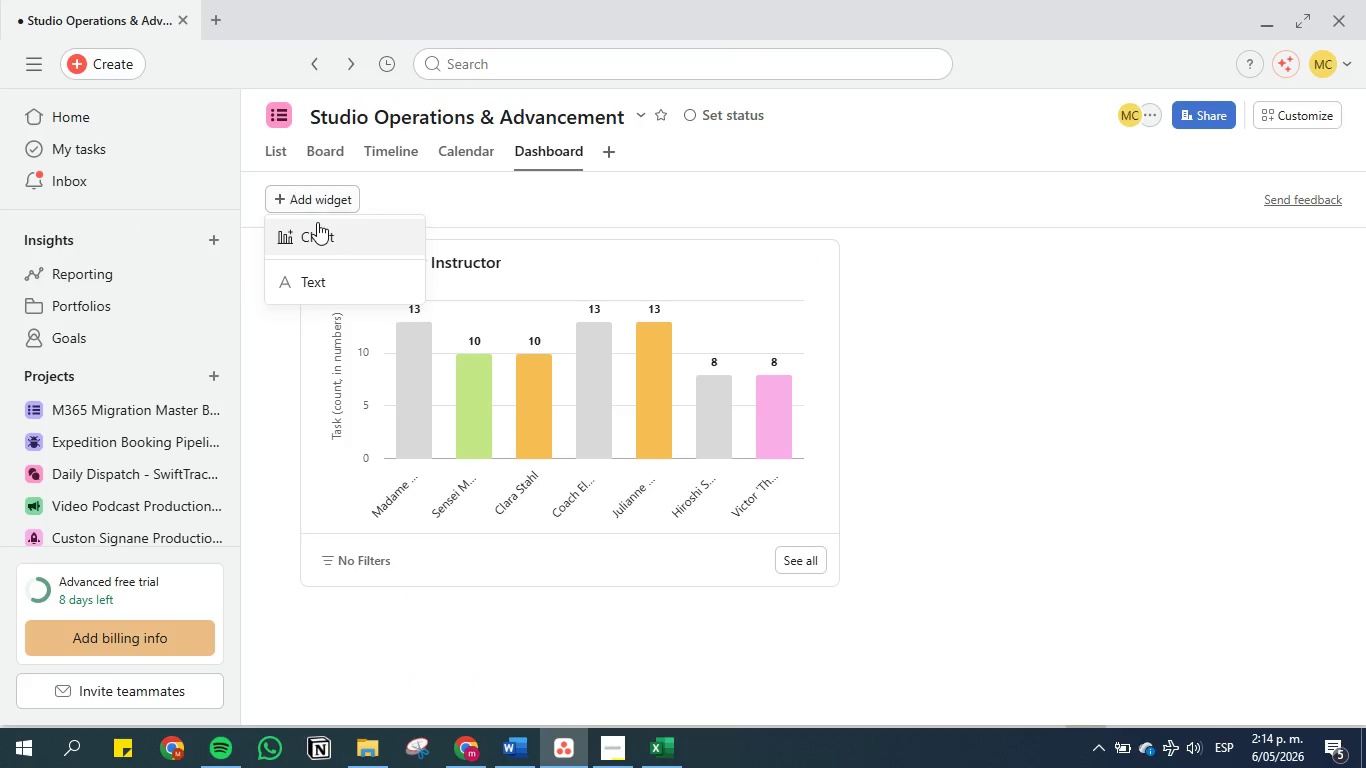 
left_click([317, 222])
 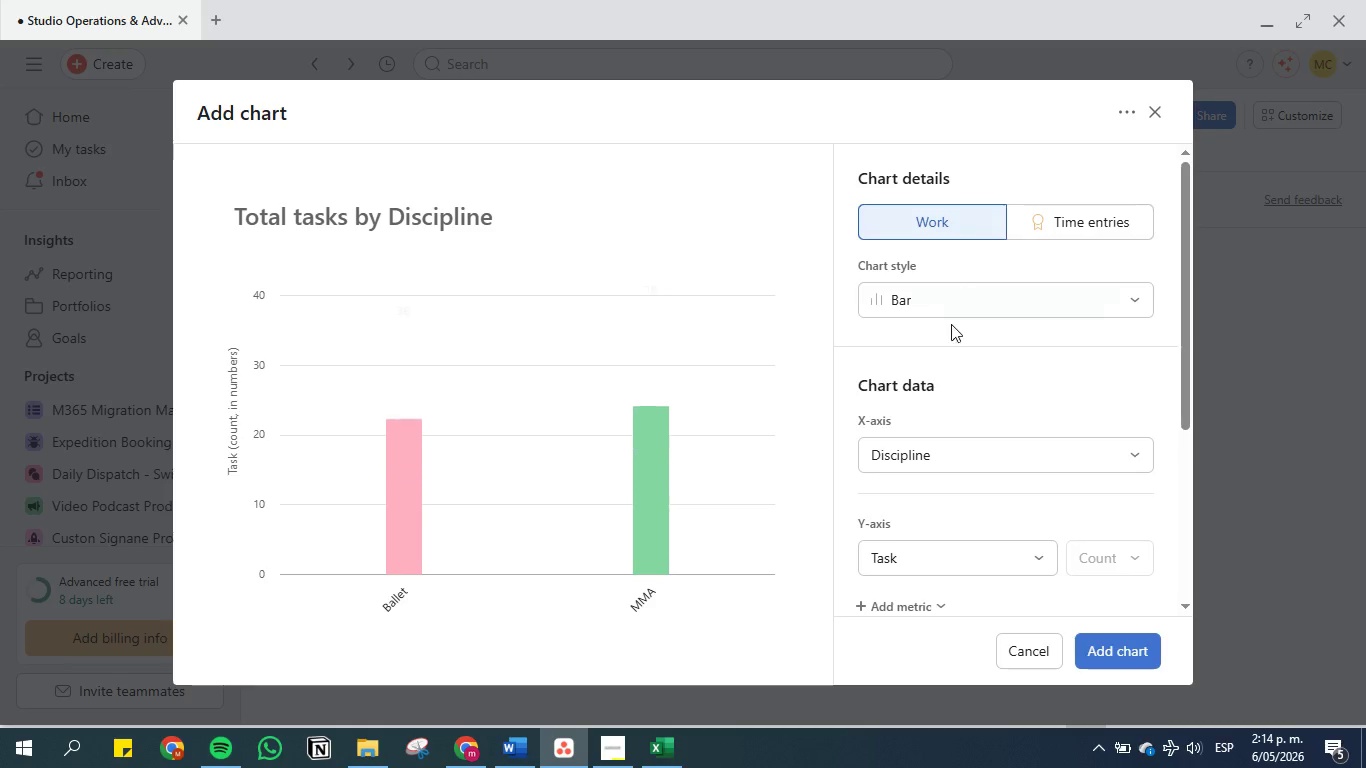 
left_click([951, 296])
 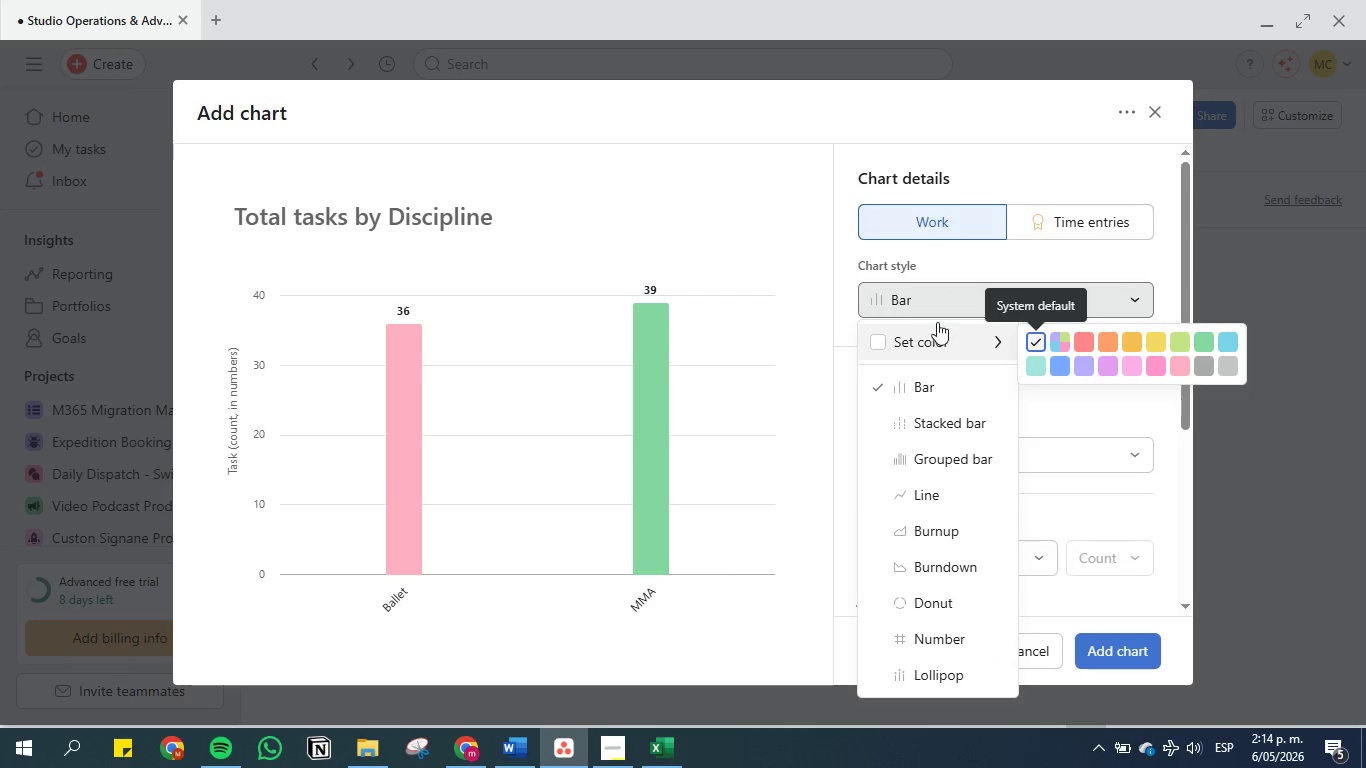 
left_click([949, 610])
 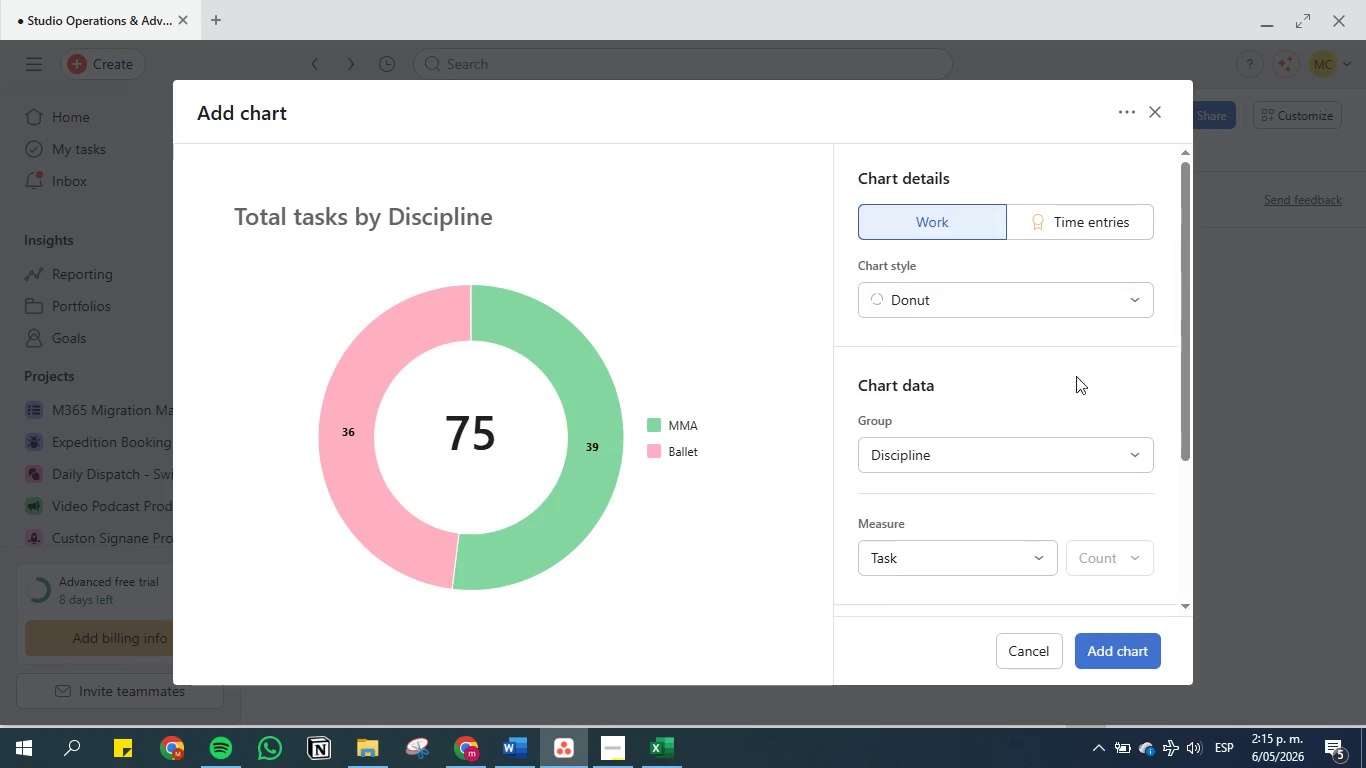 
wait(7.3)
 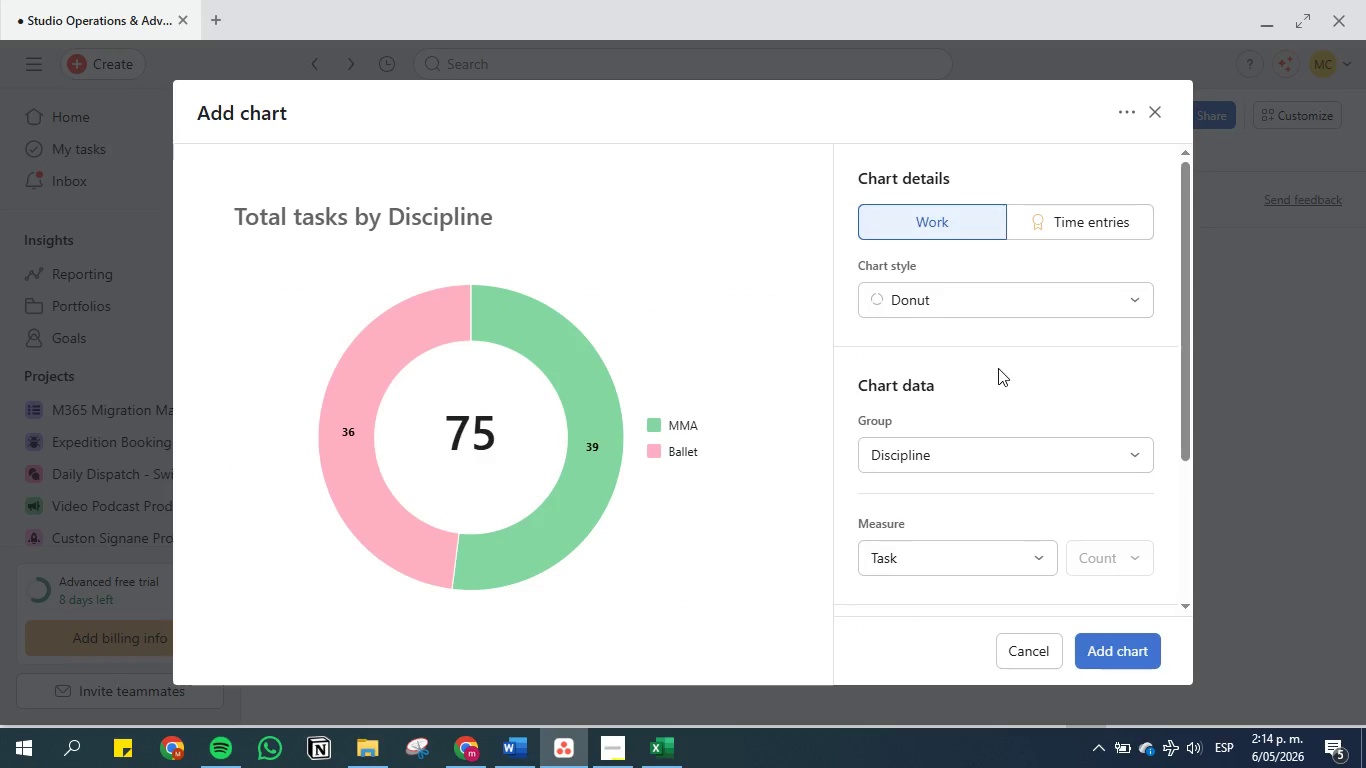 
left_click([498, 755])
 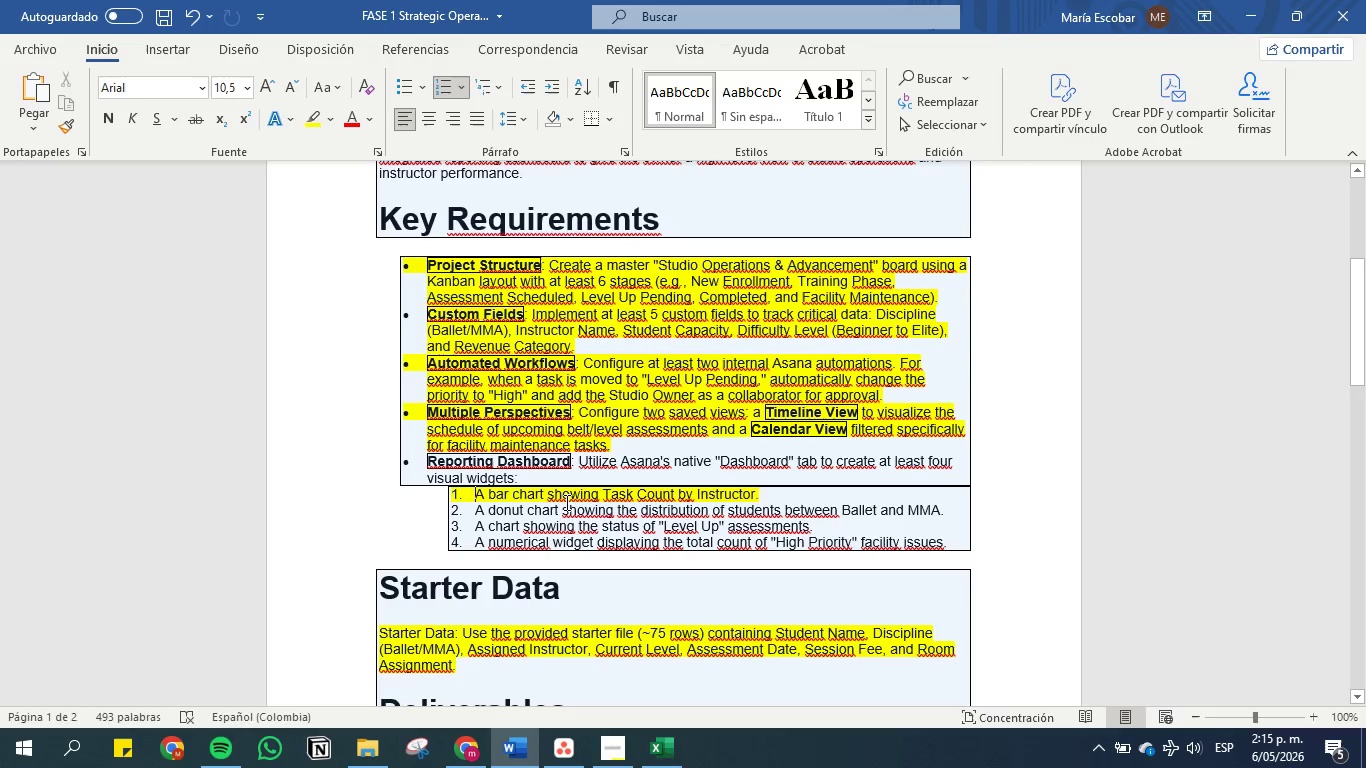 
wait(6.23)
 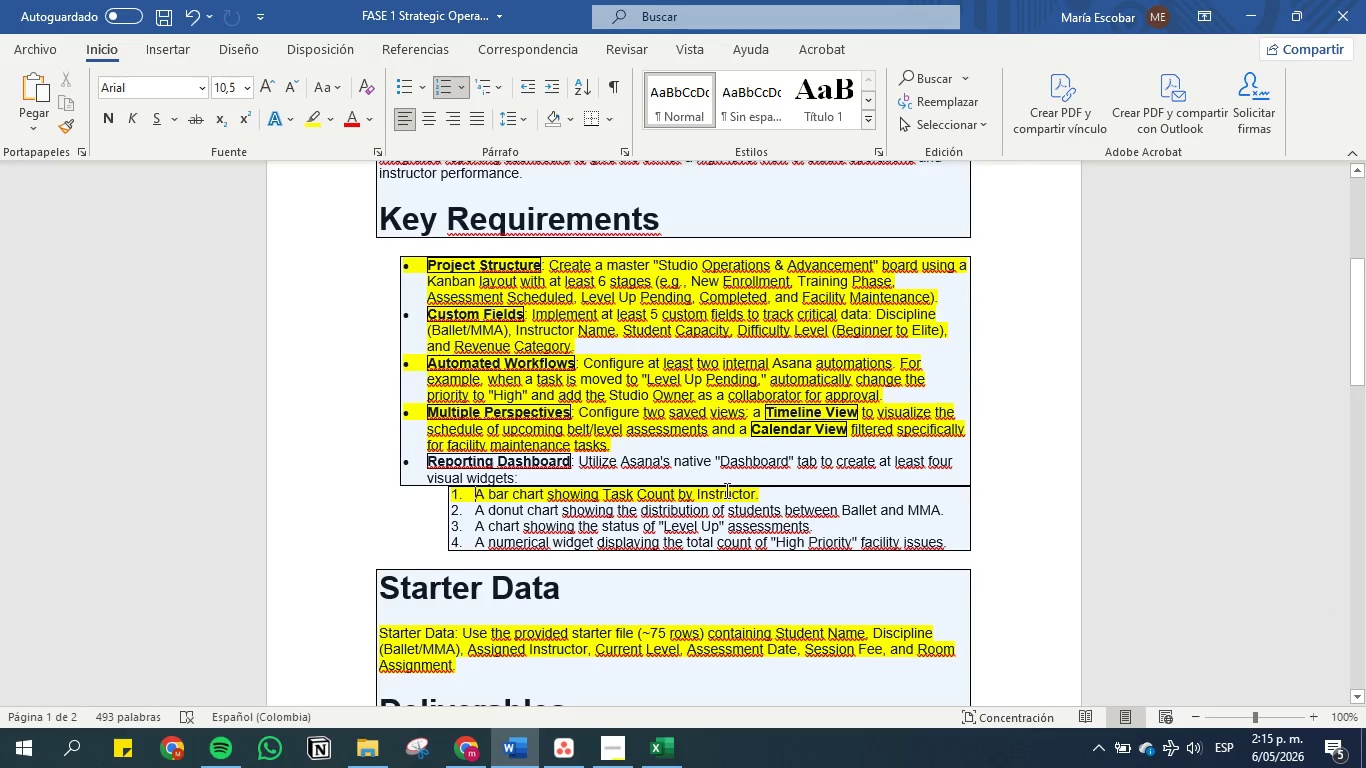 
left_click_drag(start_coordinate=[642, 510], to_coordinate=[940, 510])
 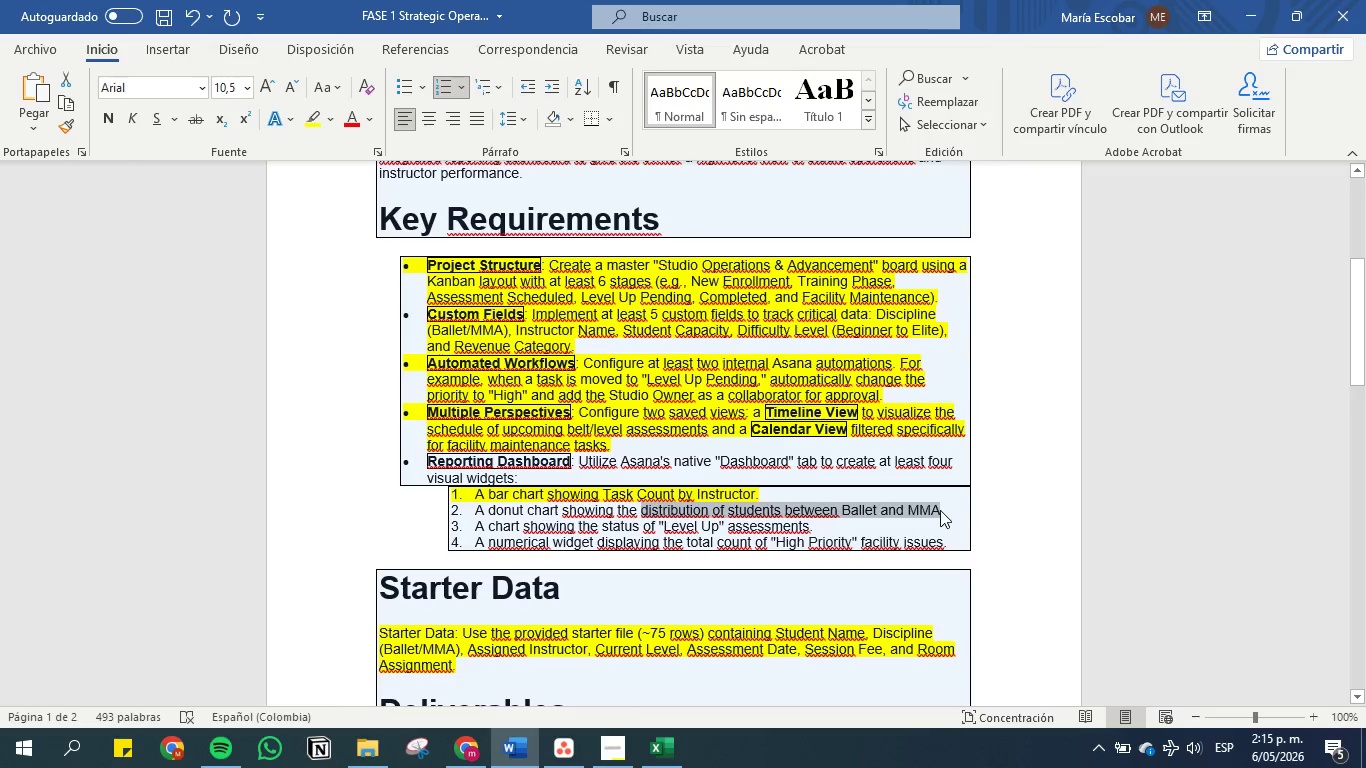 
key(Control+C)
 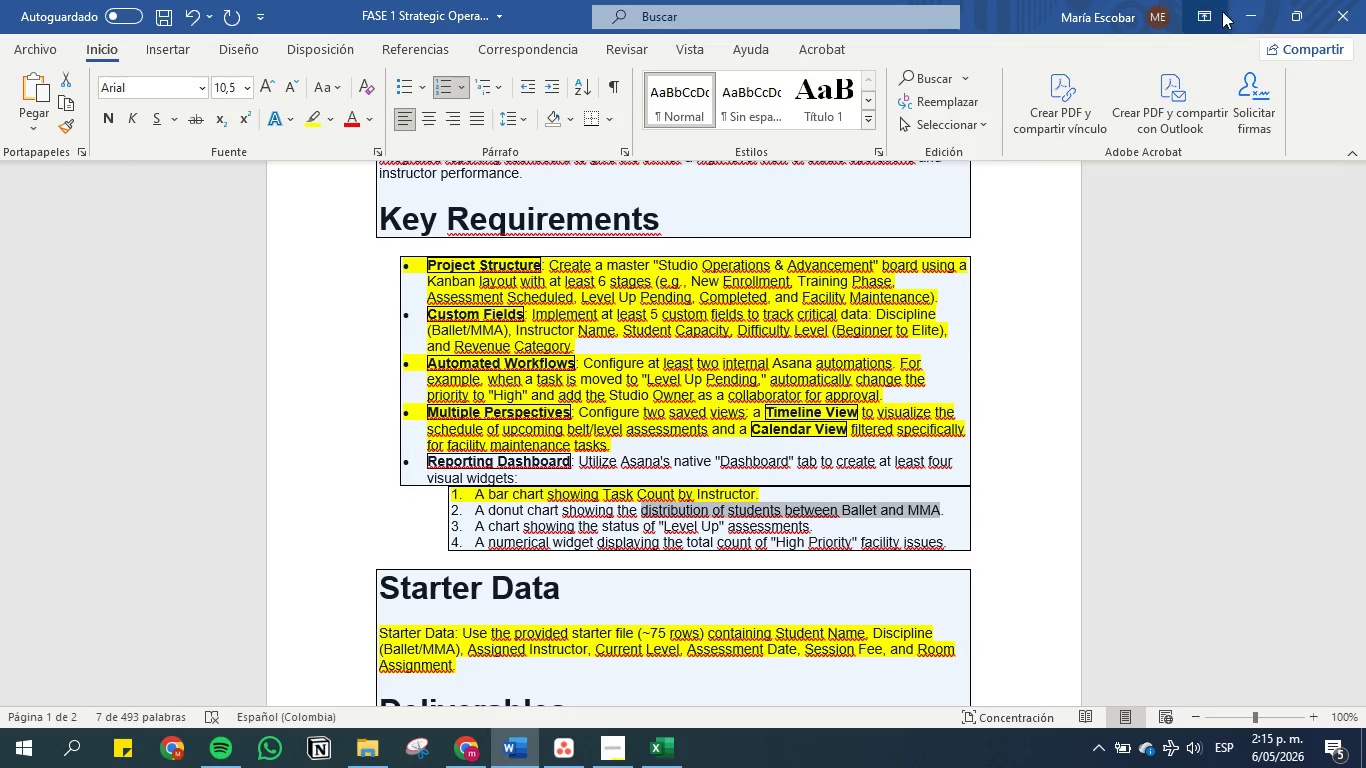 
left_click([1248, 11])
 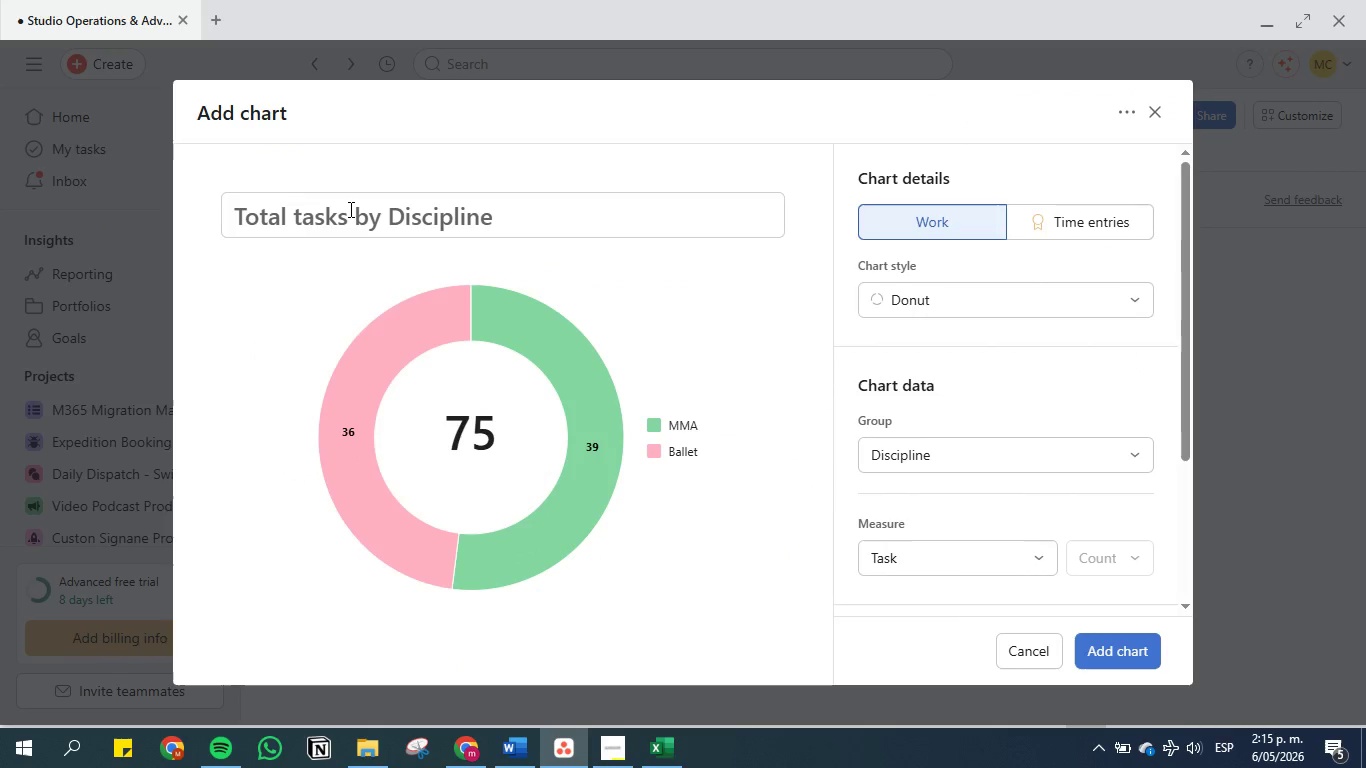 
double_click([349, 209])
 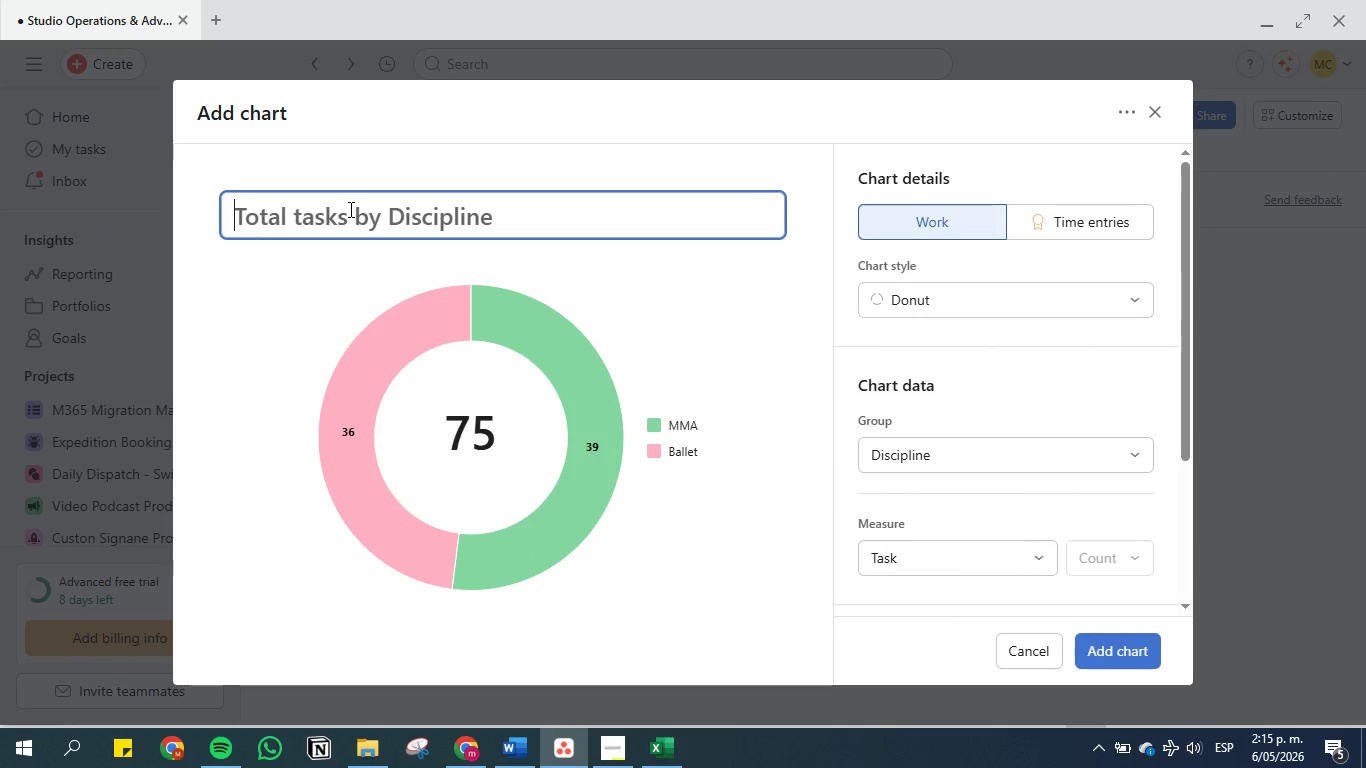 
triple_click([349, 209])
 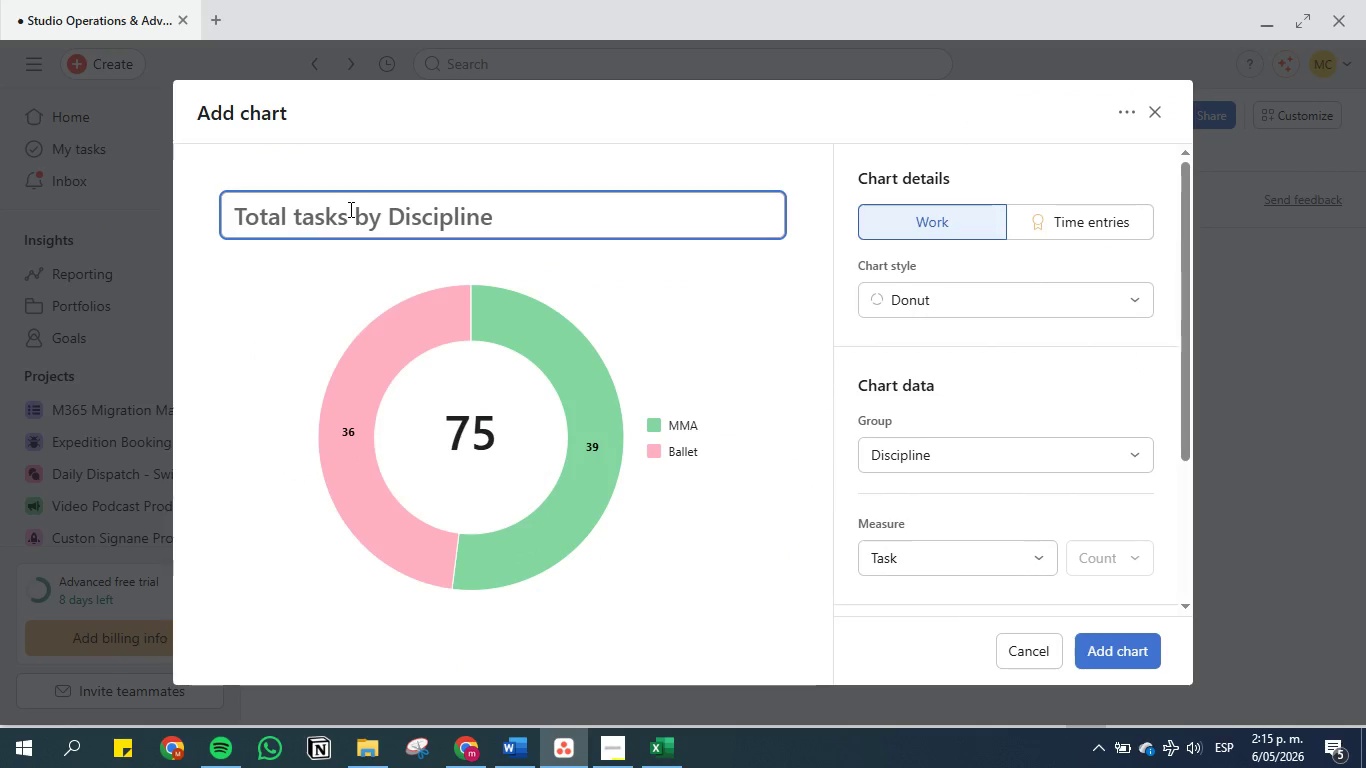 
key(Control+V)
 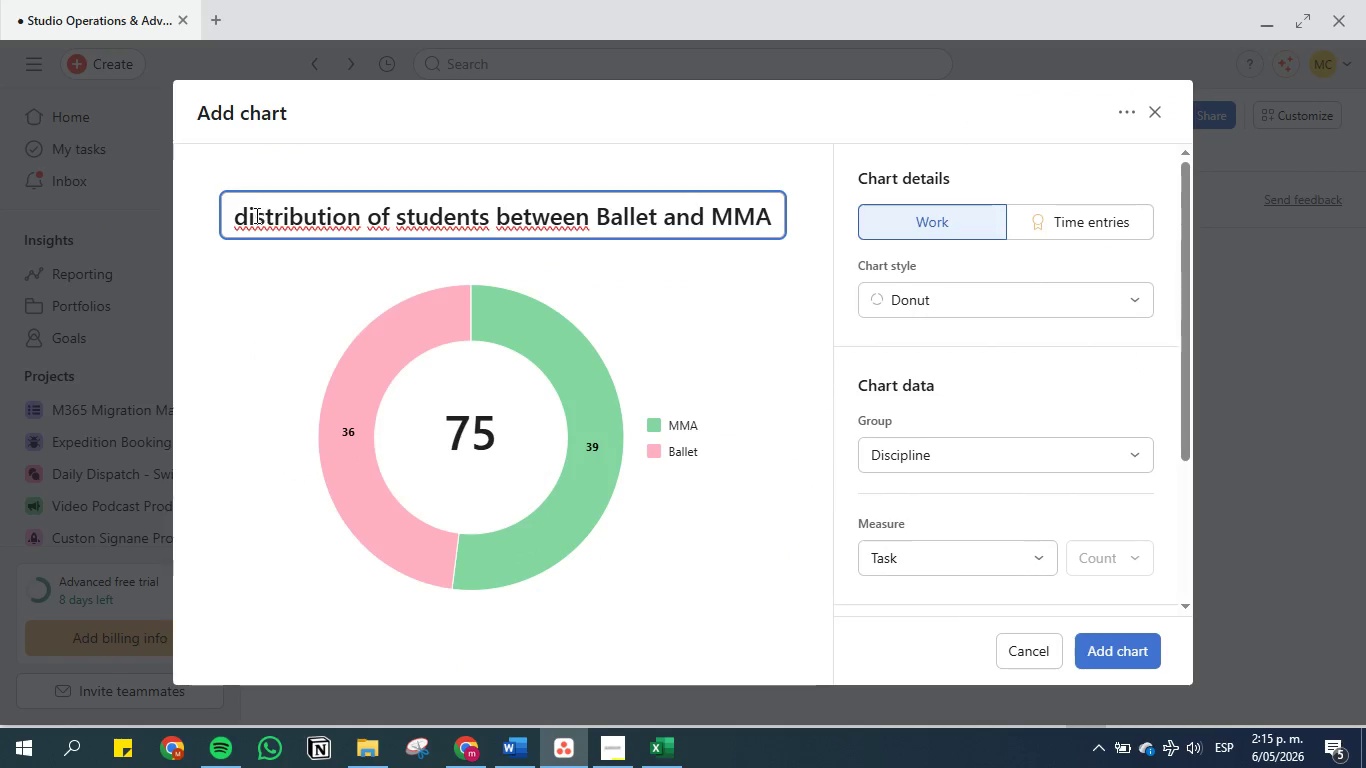 
left_click([254, 215])
 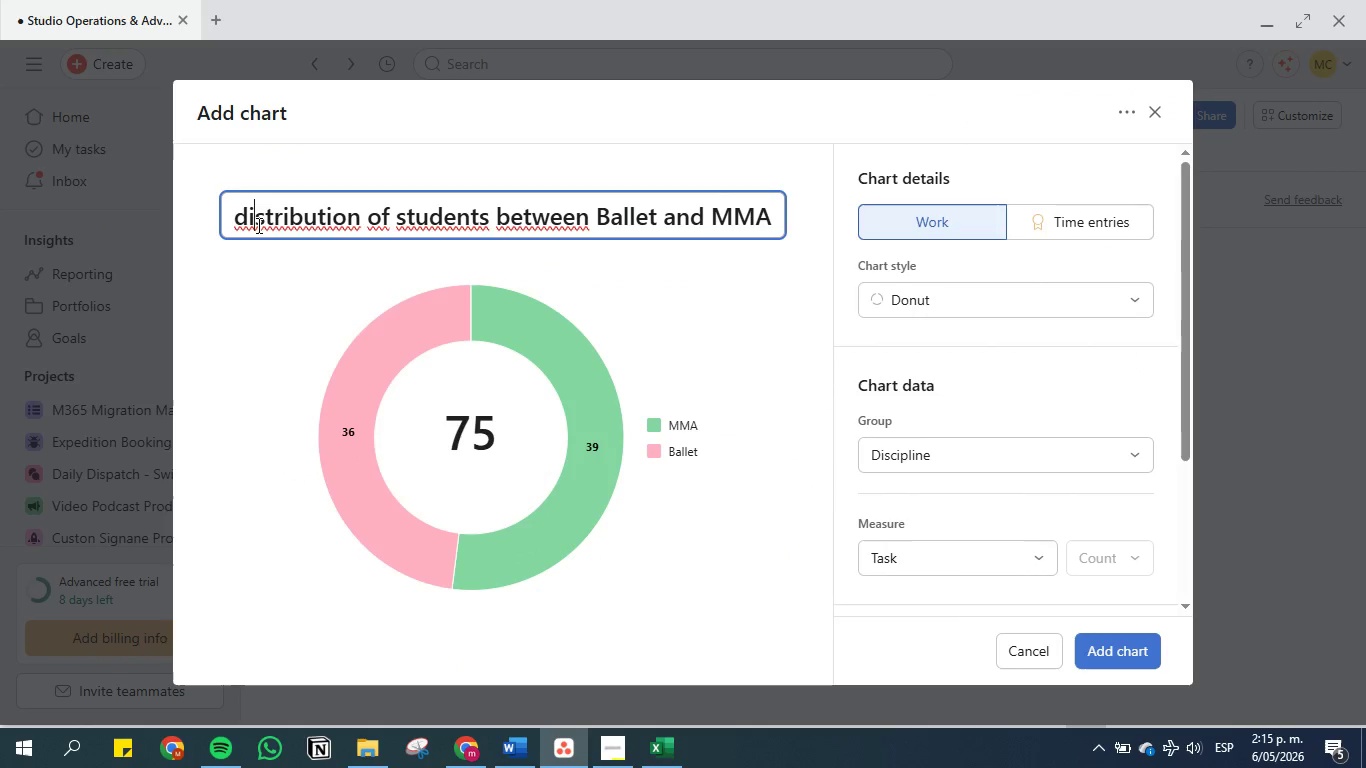 
left_click([252, 222])
 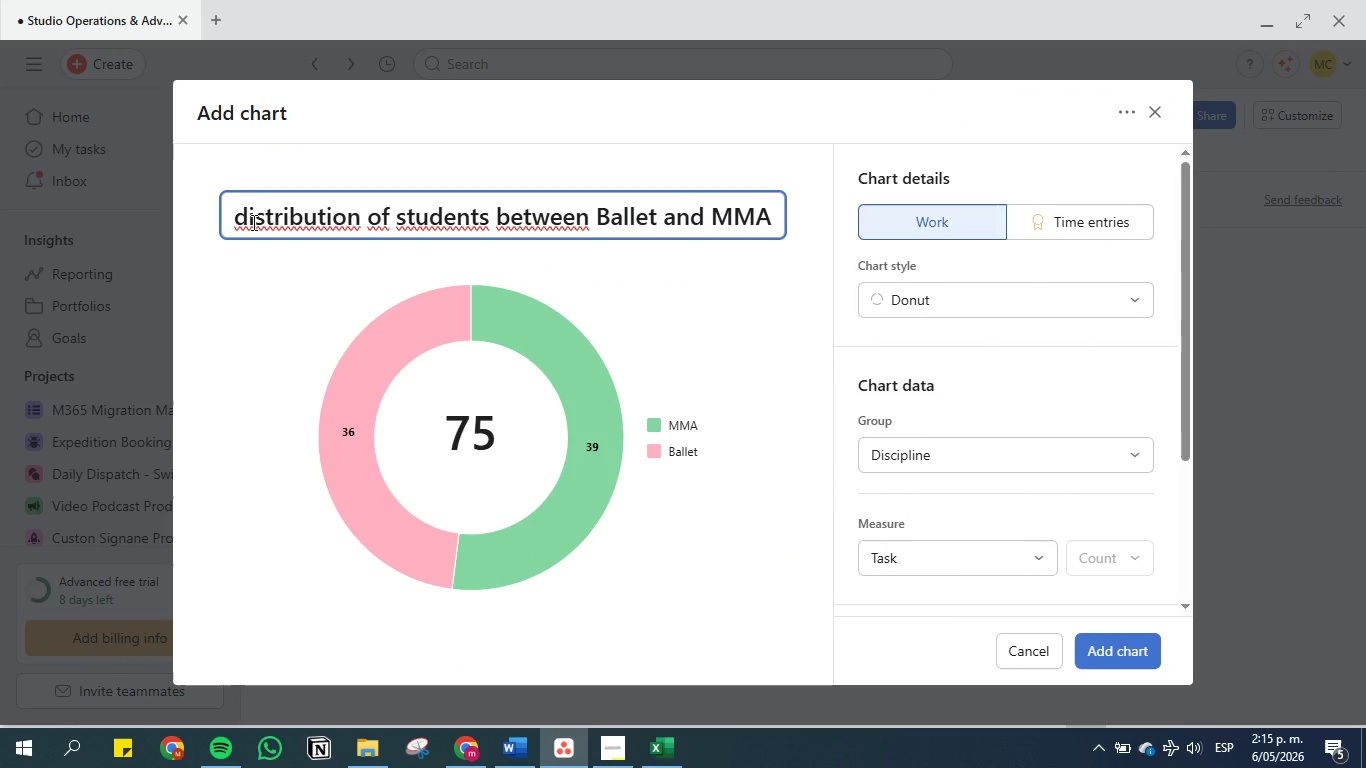 
key(ArrowLeft)
 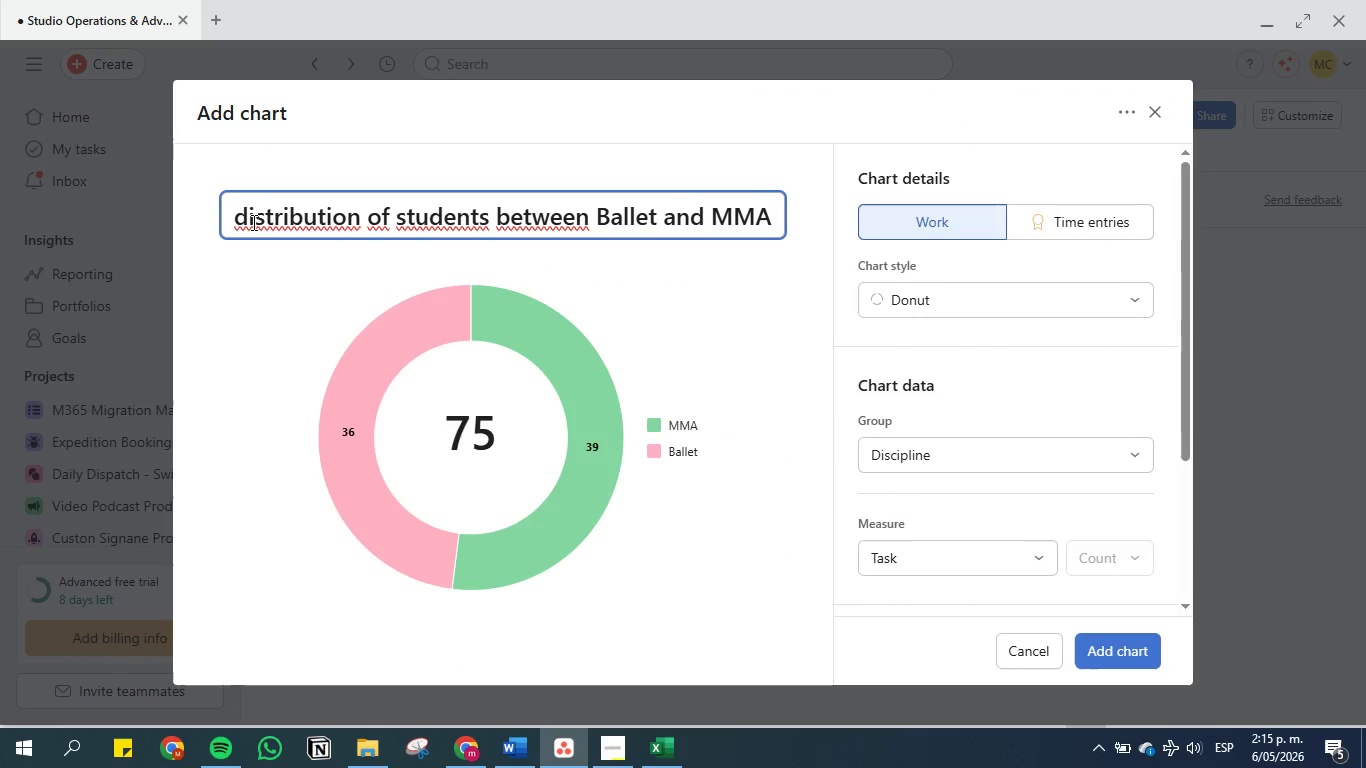 
key(Backspace)
 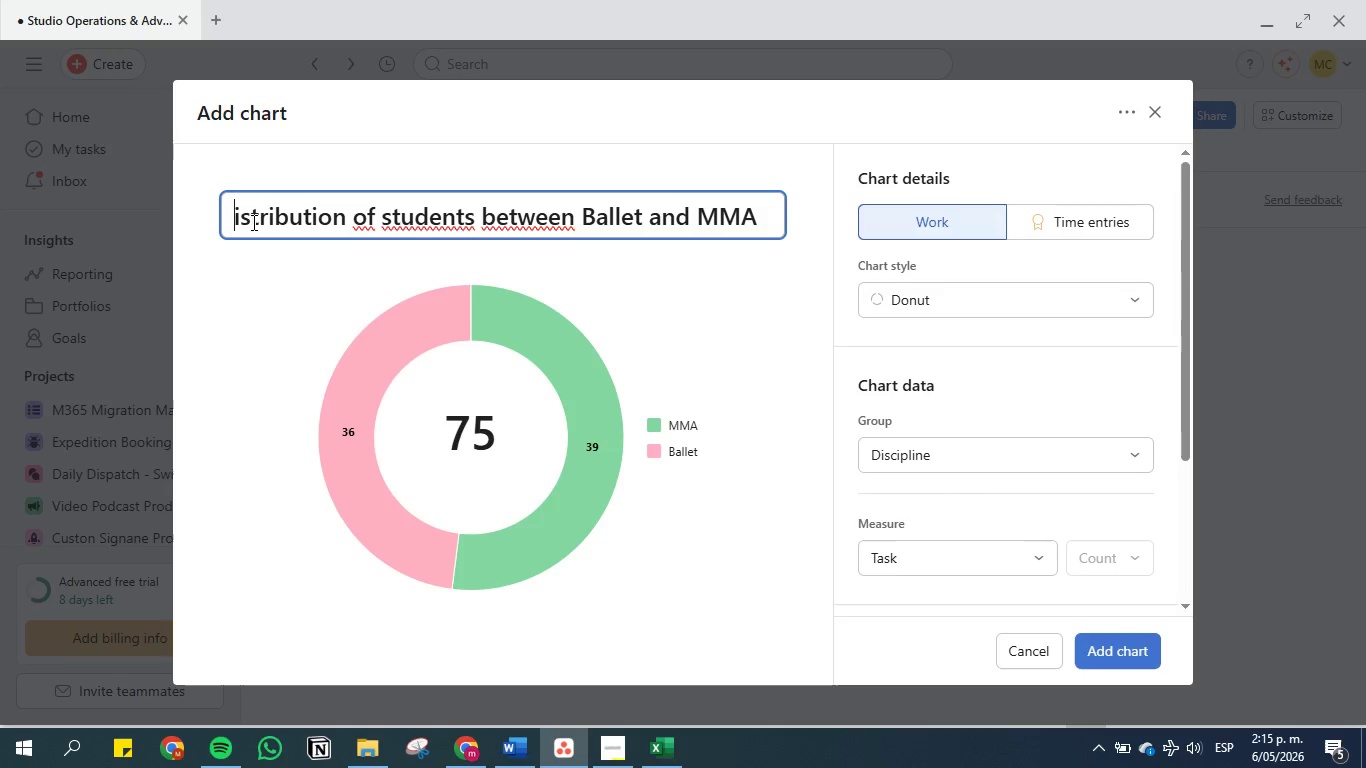 
key(CapsLock)
 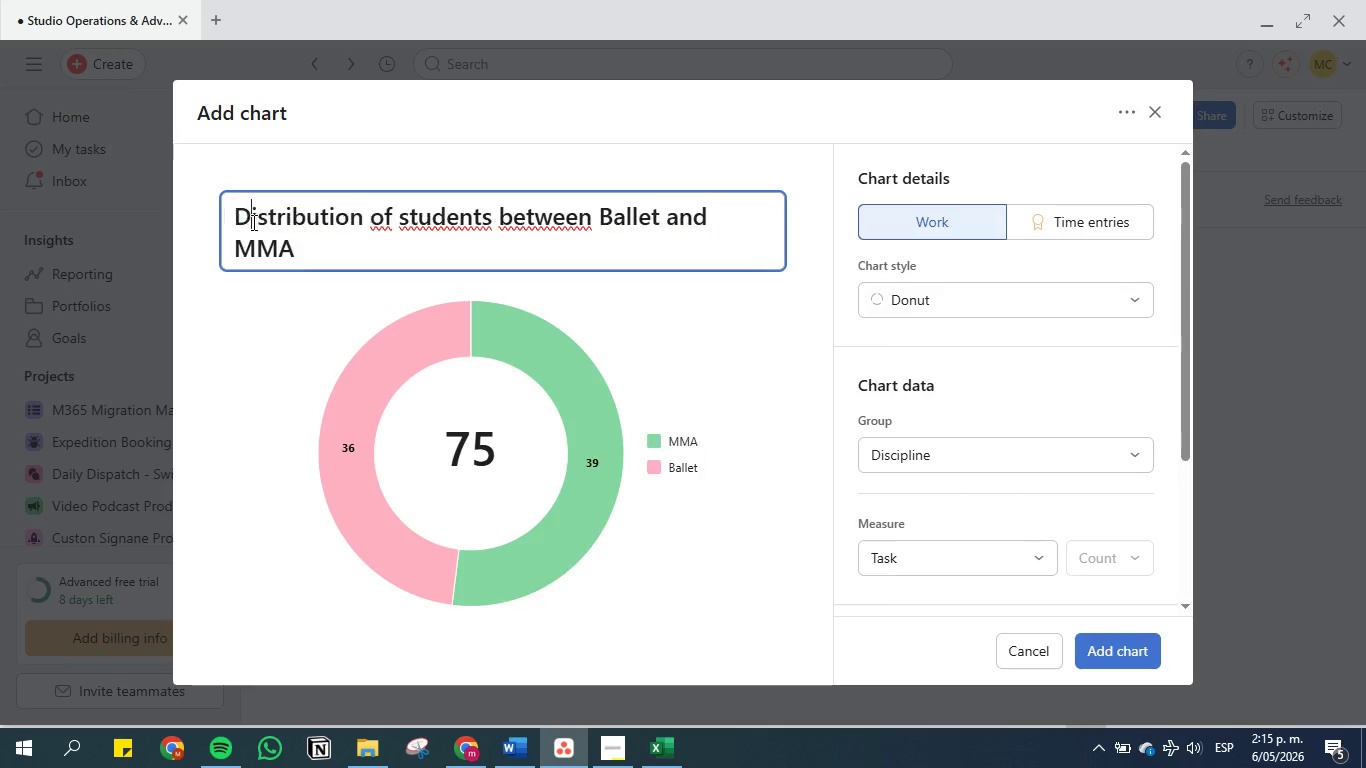 
key(D)
 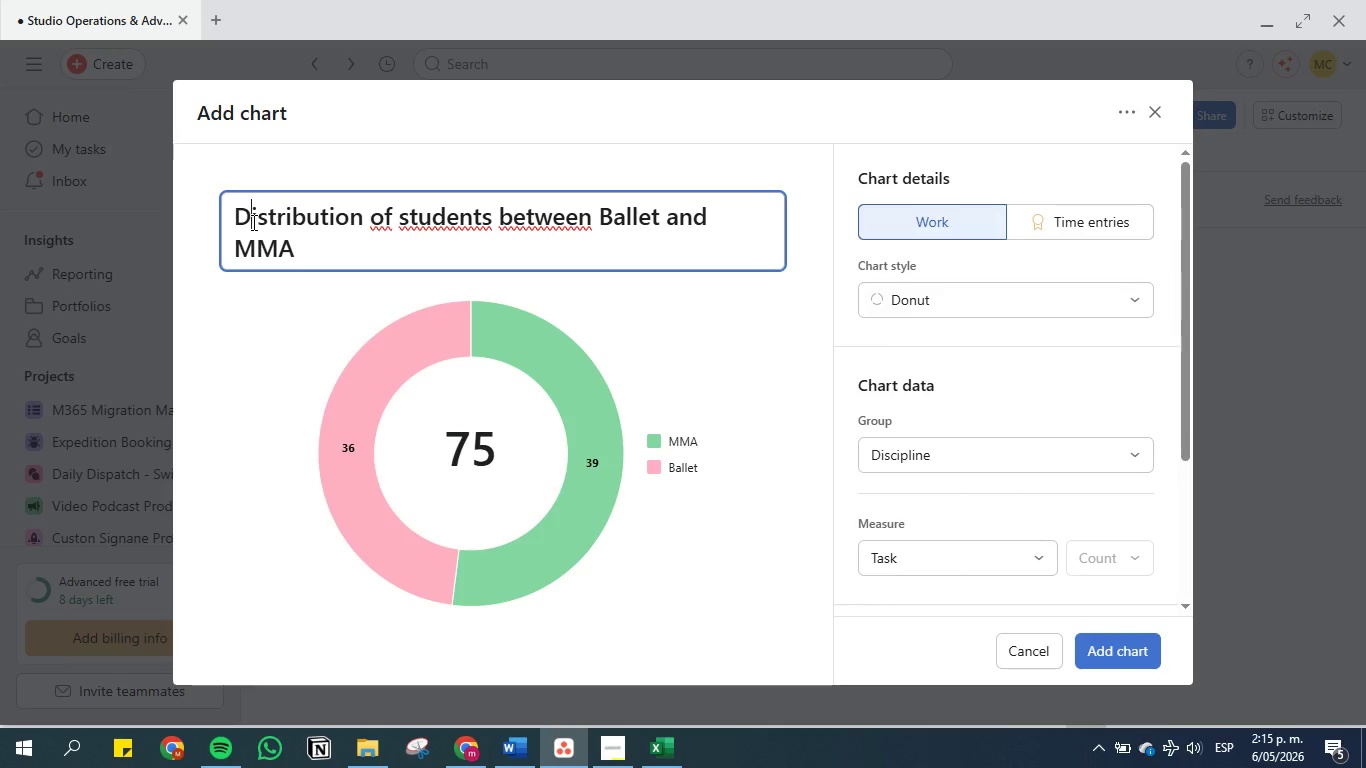 
key(CapsLock)
 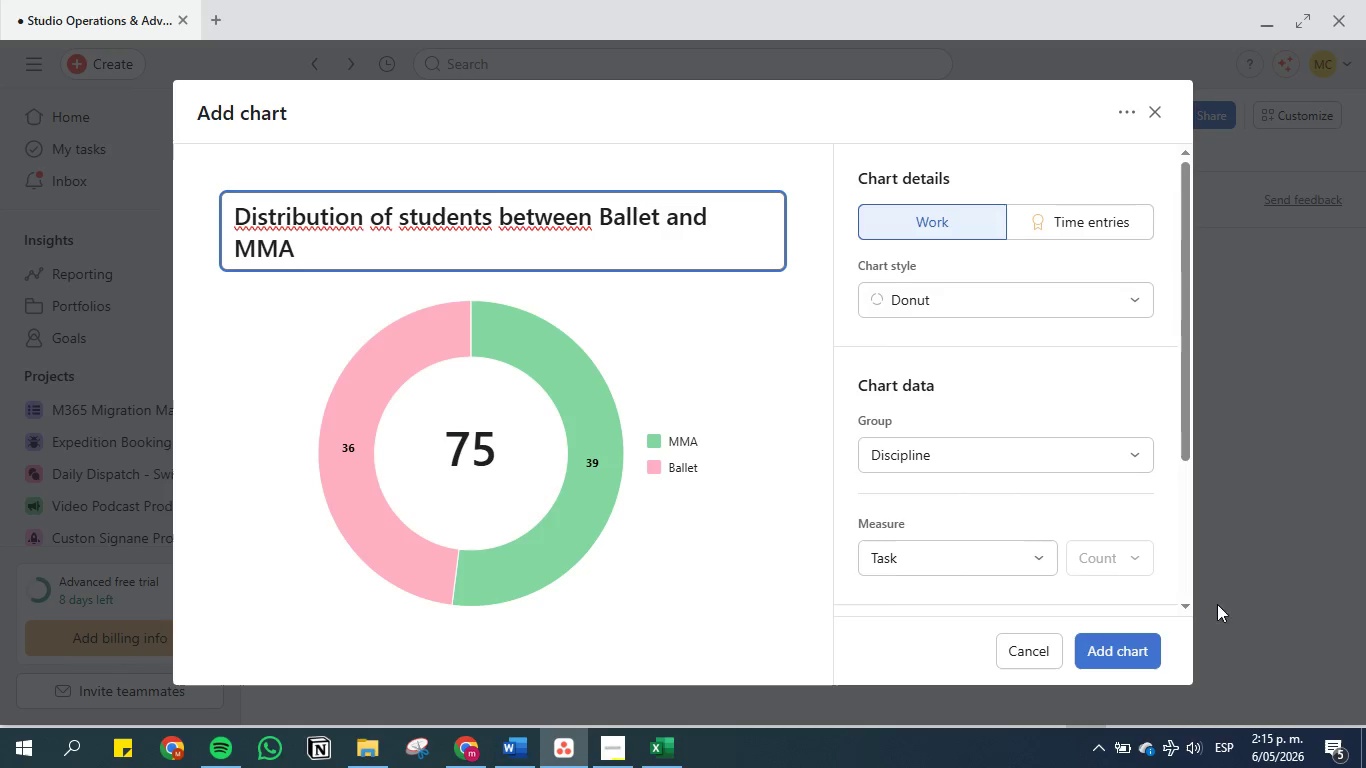 
left_click([1114, 652])
 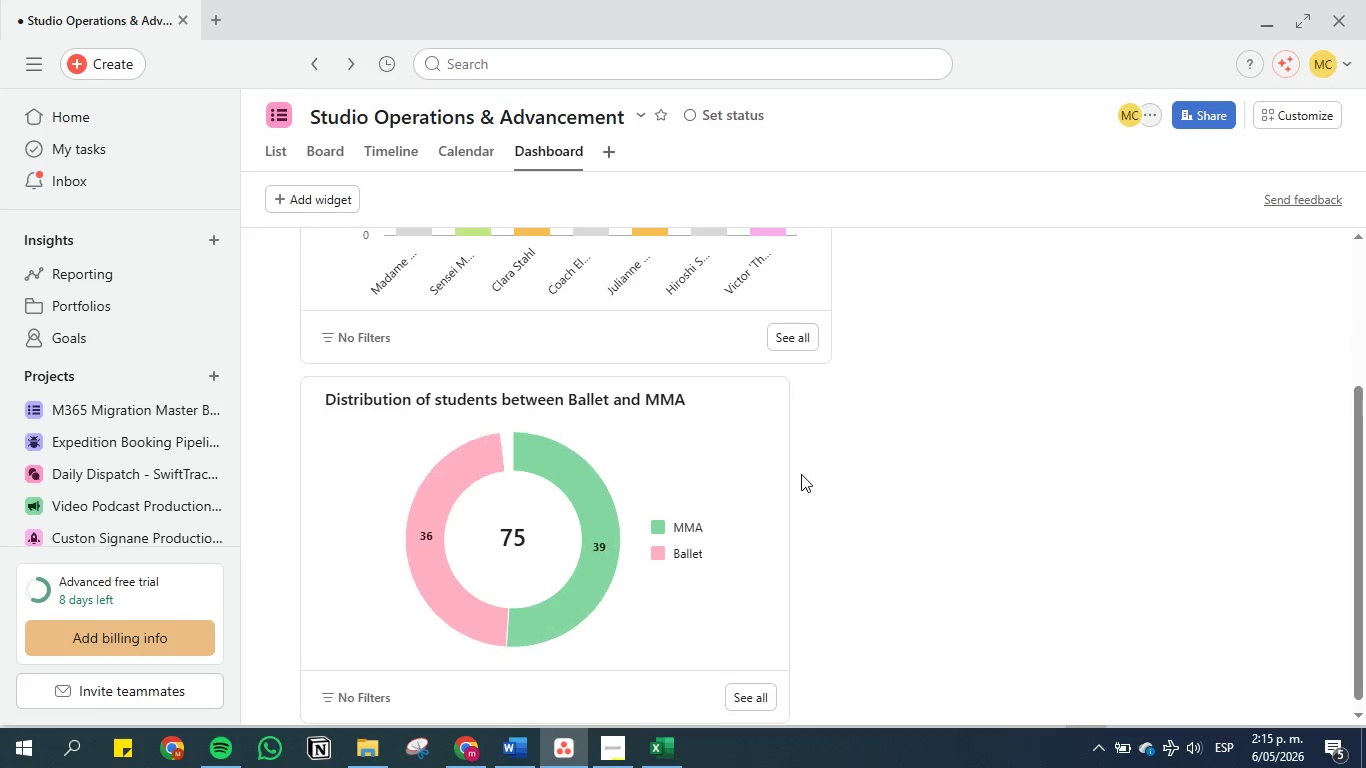 
left_click_drag(start_coordinate=[786, 474], to_coordinate=[724, 481])
 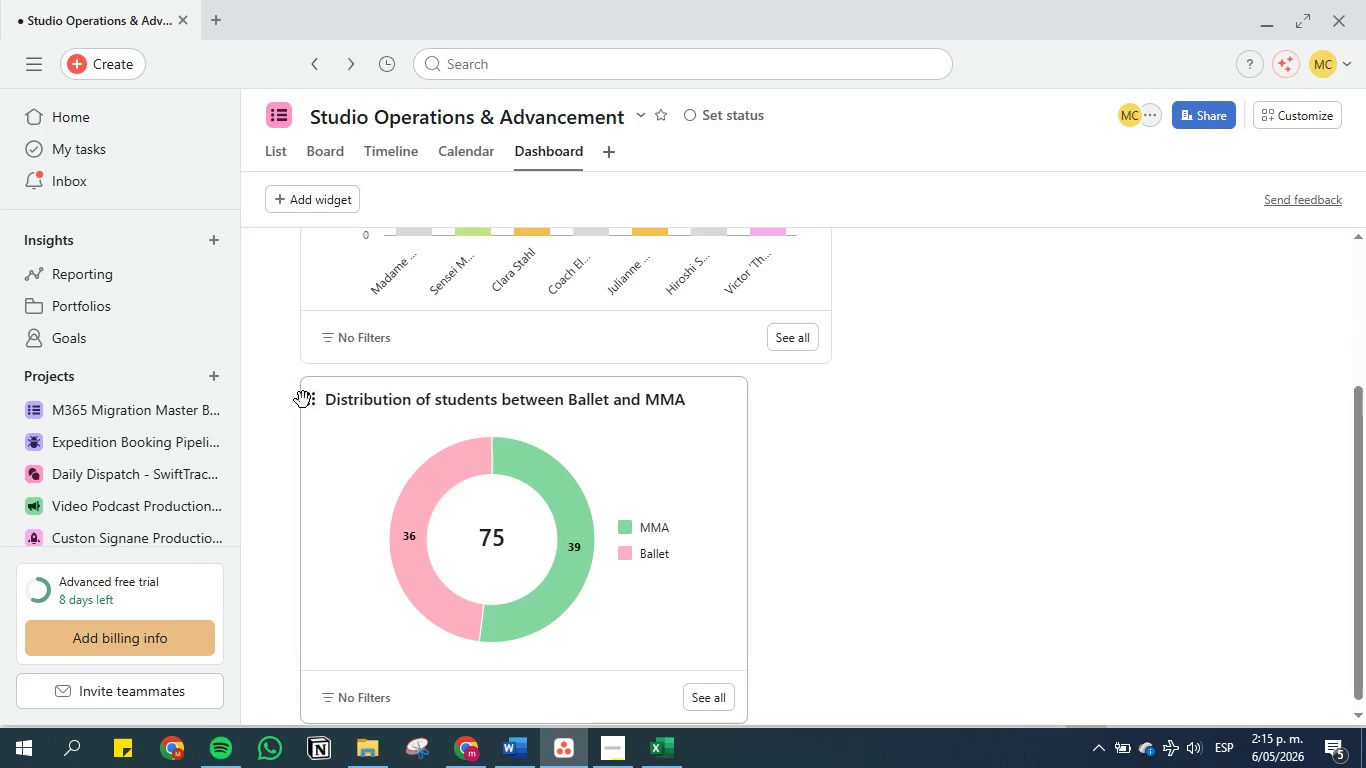 
left_click_drag(start_coordinate=[303, 400], to_coordinate=[857, 272])
 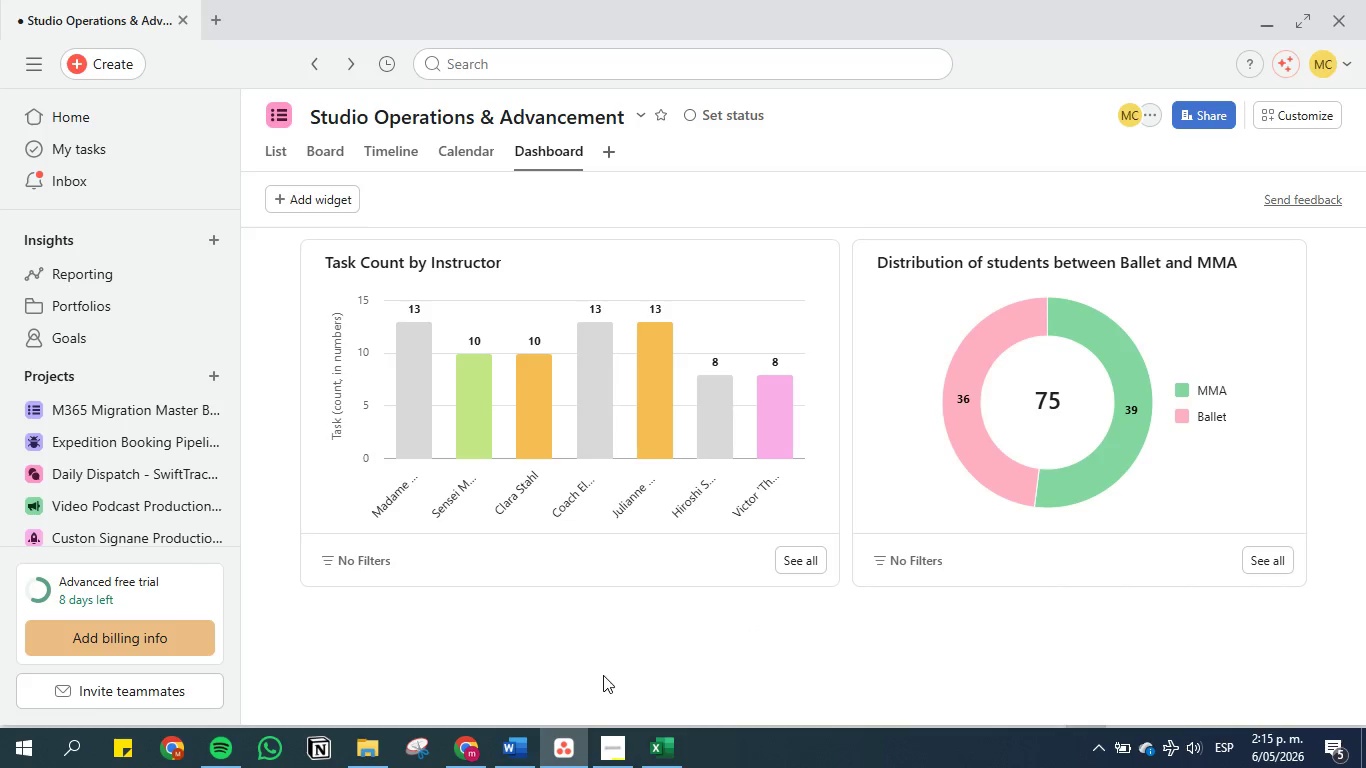 
left_click([501, 755])
 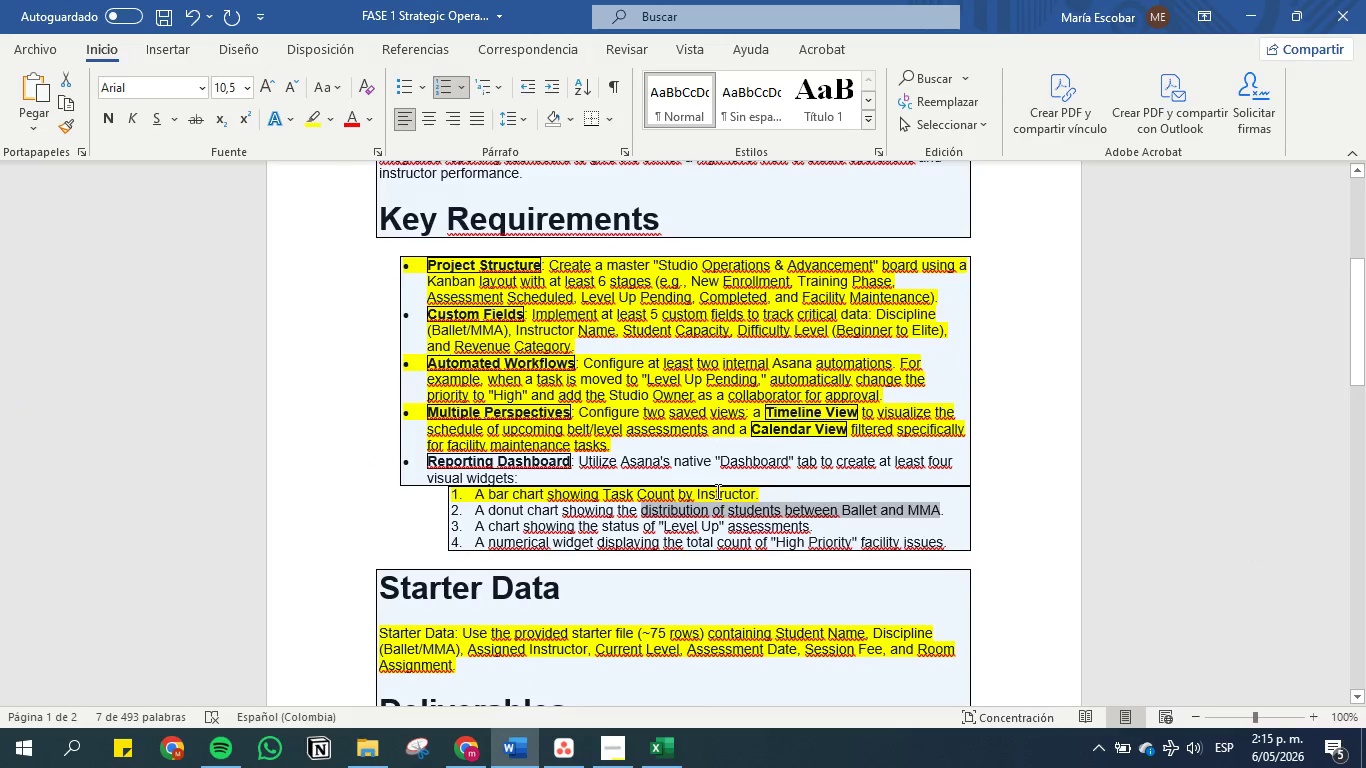 
left_click([716, 492])
 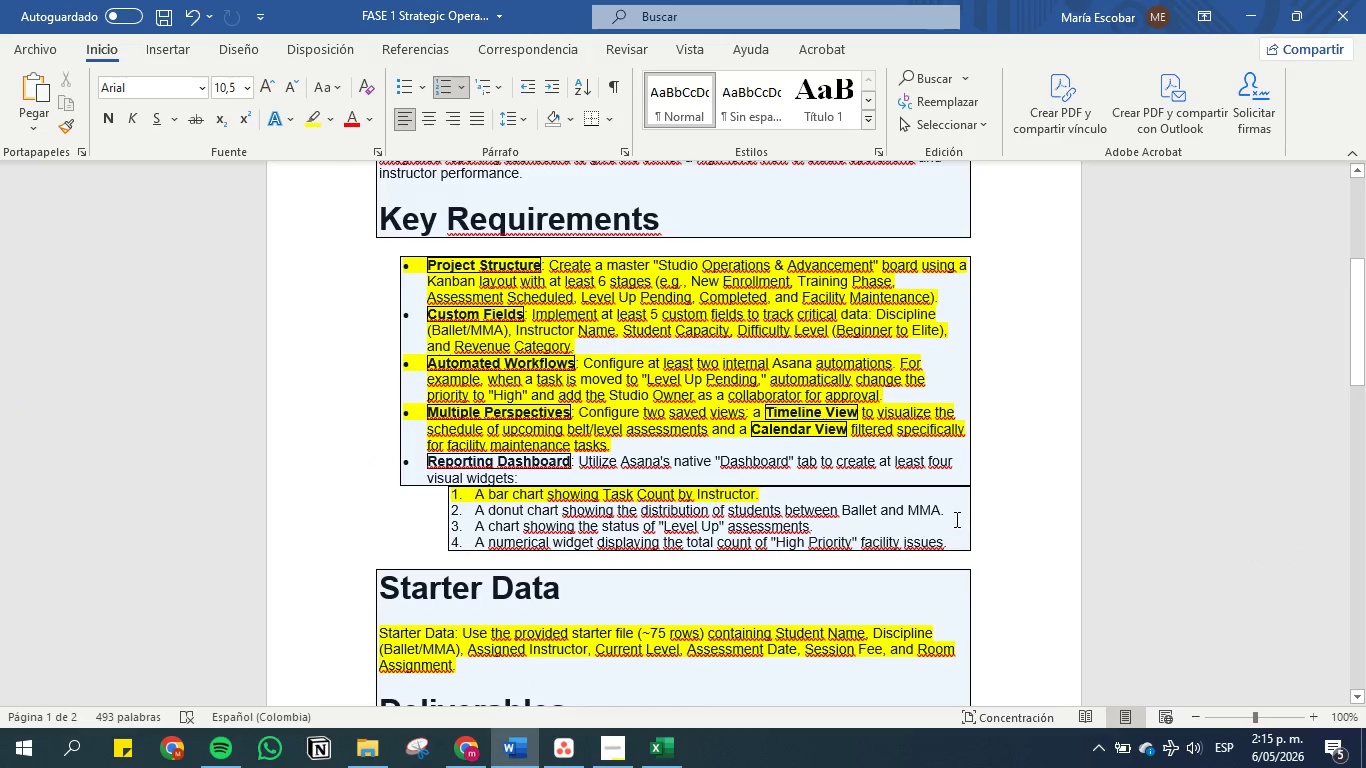 
left_click_drag(start_coordinate=[948, 515], to_coordinate=[405, 502])
 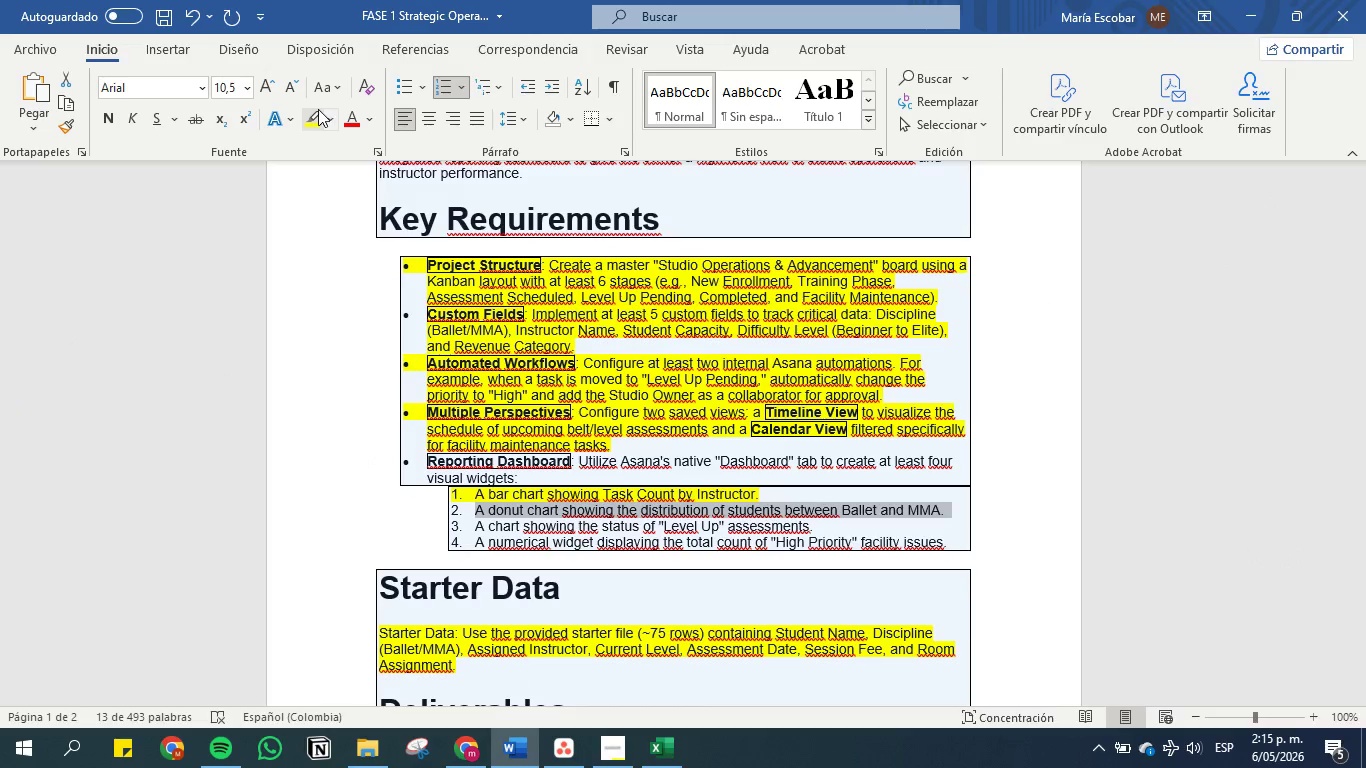 
left_click([318, 109])
 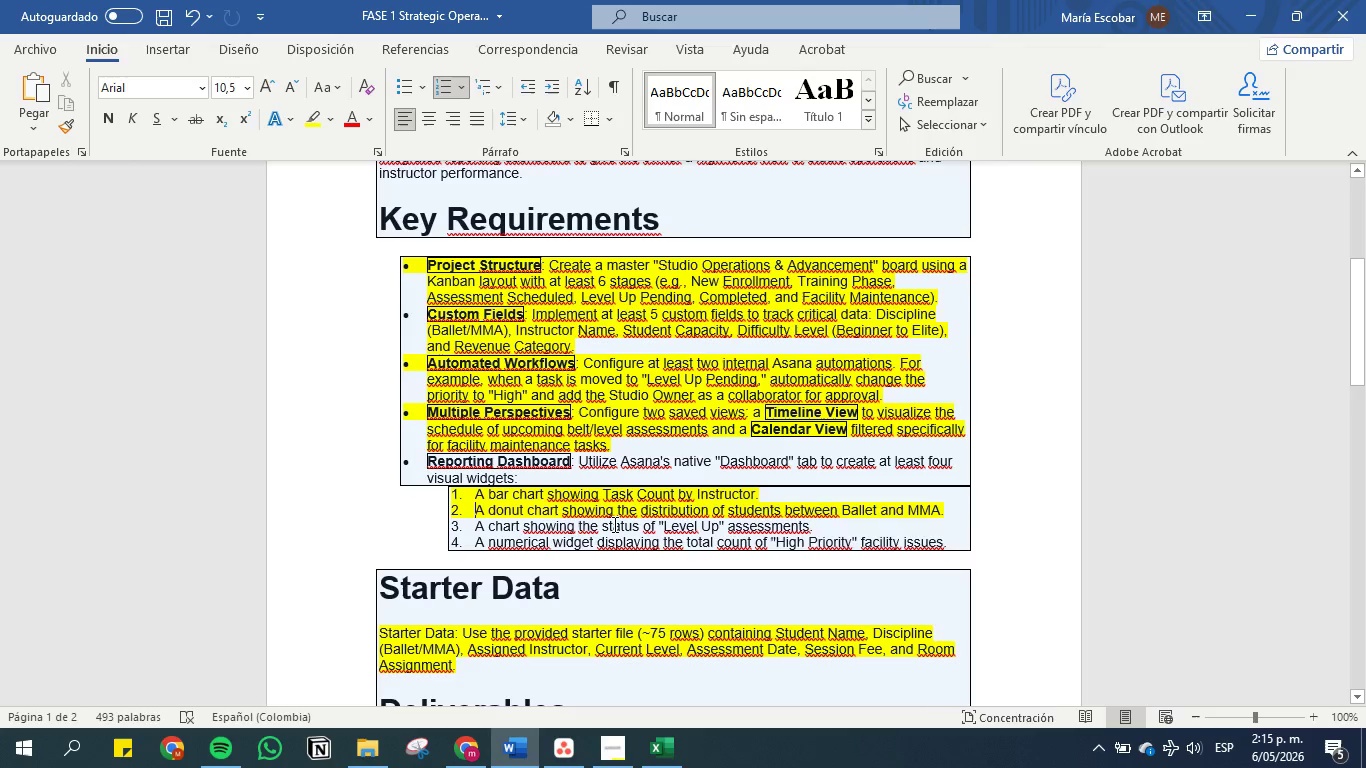 
wait(8.86)
 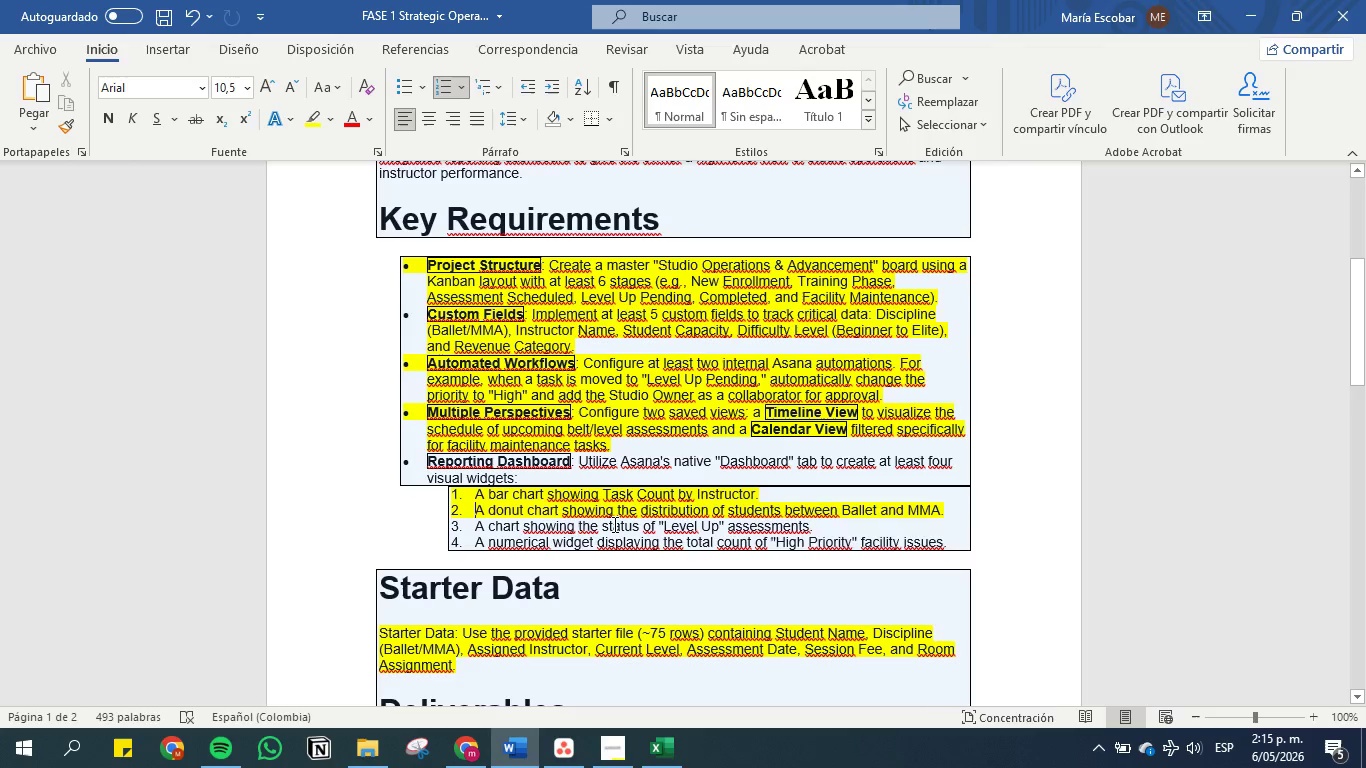 
mouse_move([490, 749])
 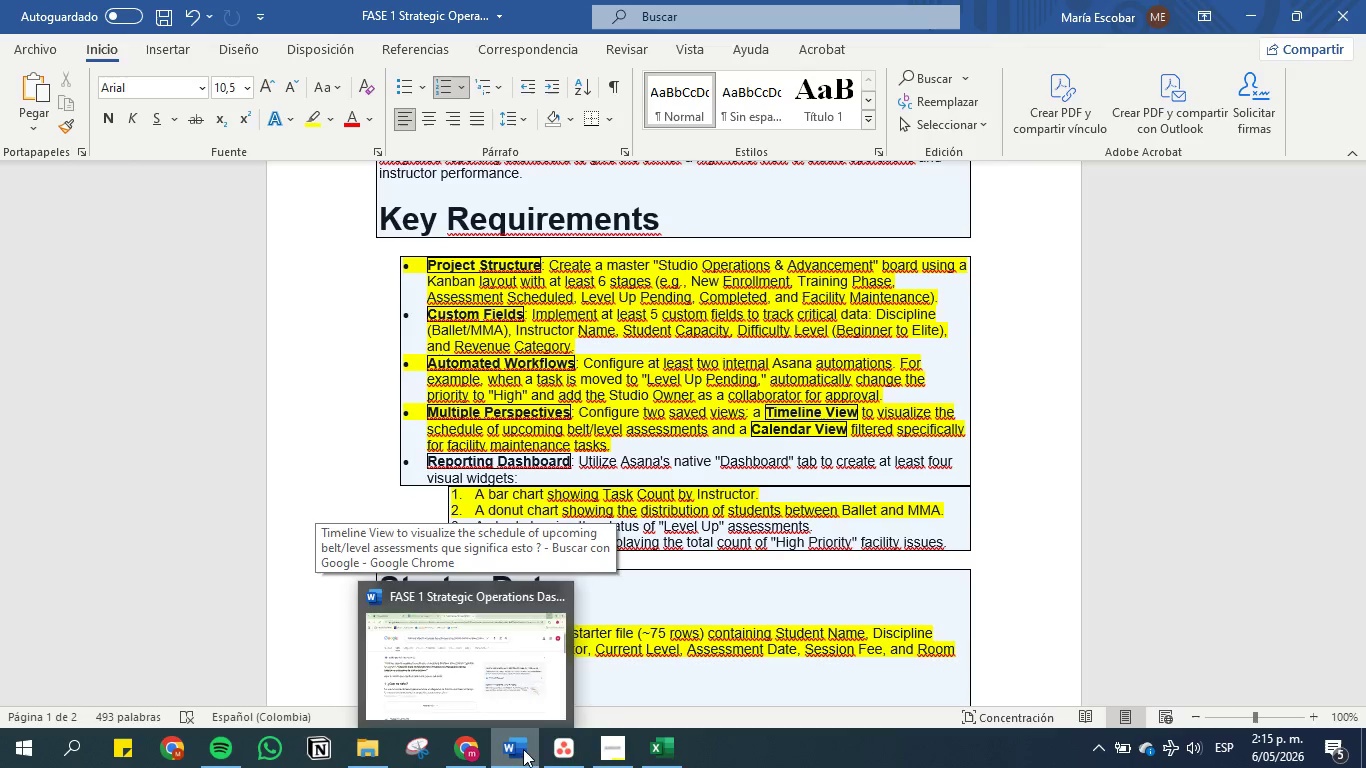 
mouse_move([553, 748])
 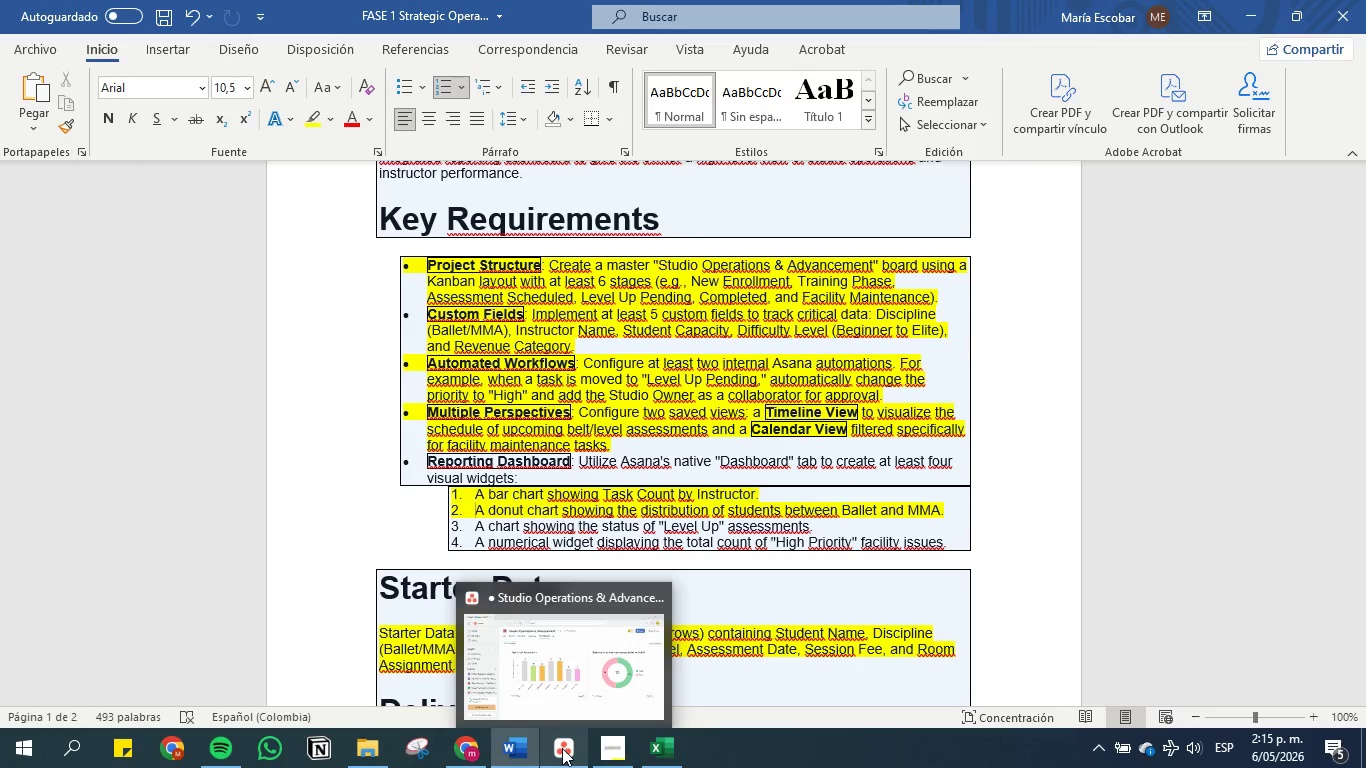 
left_click([562, 748])
 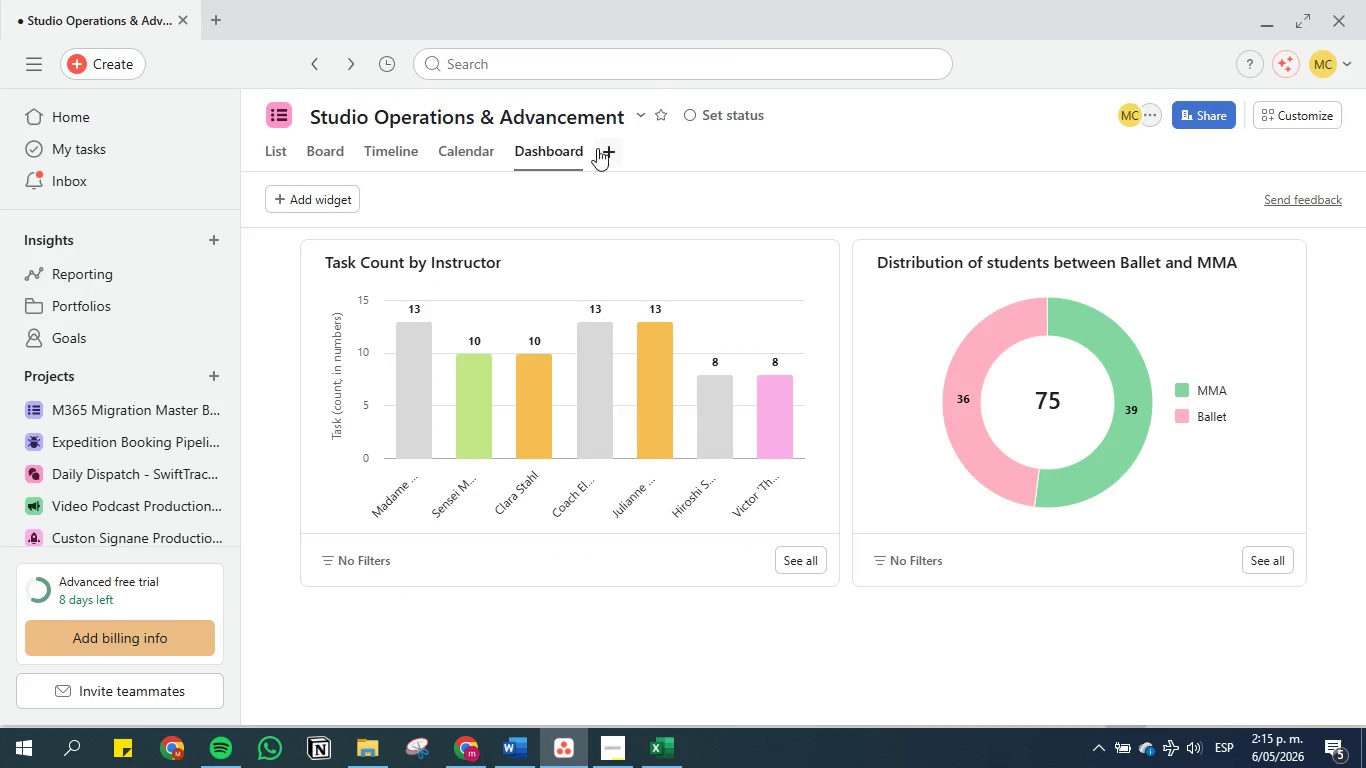 
left_click([296, 197])
 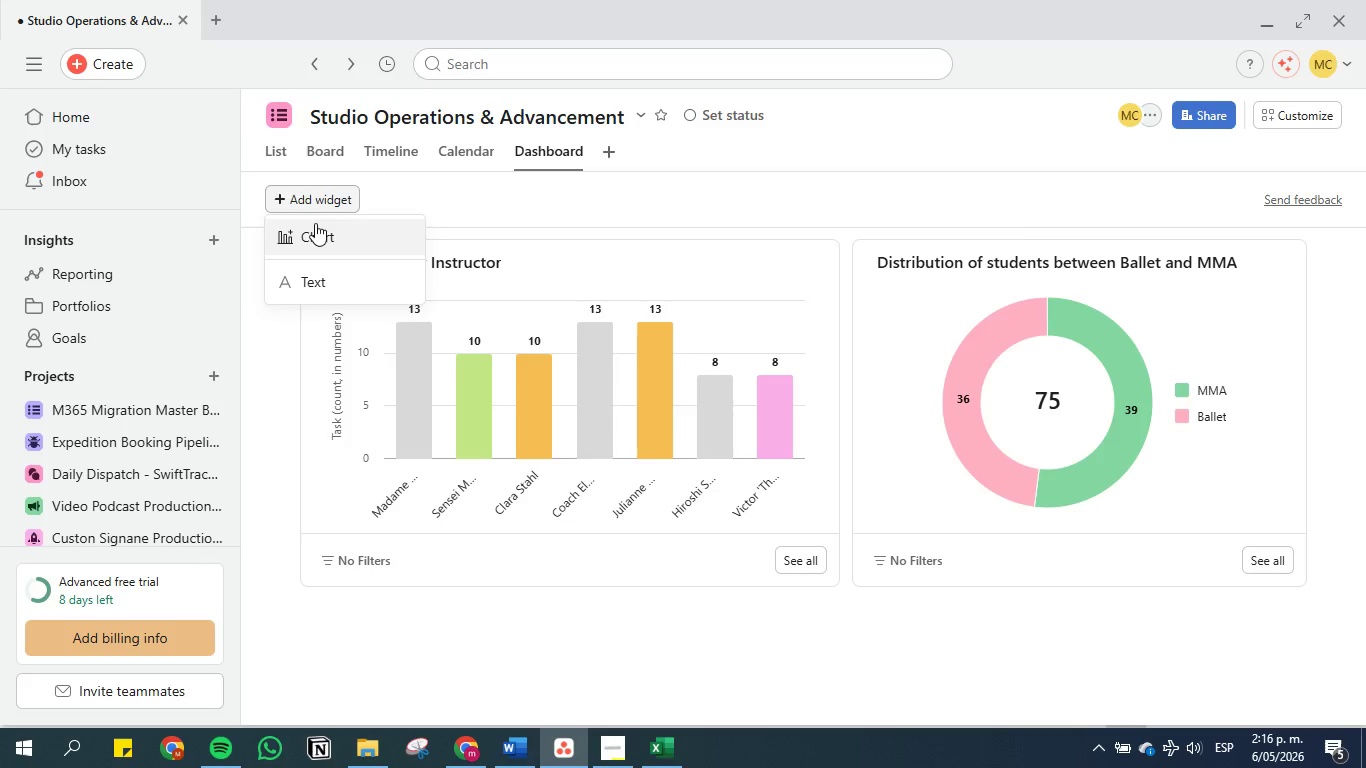 
left_click([315, 223])
 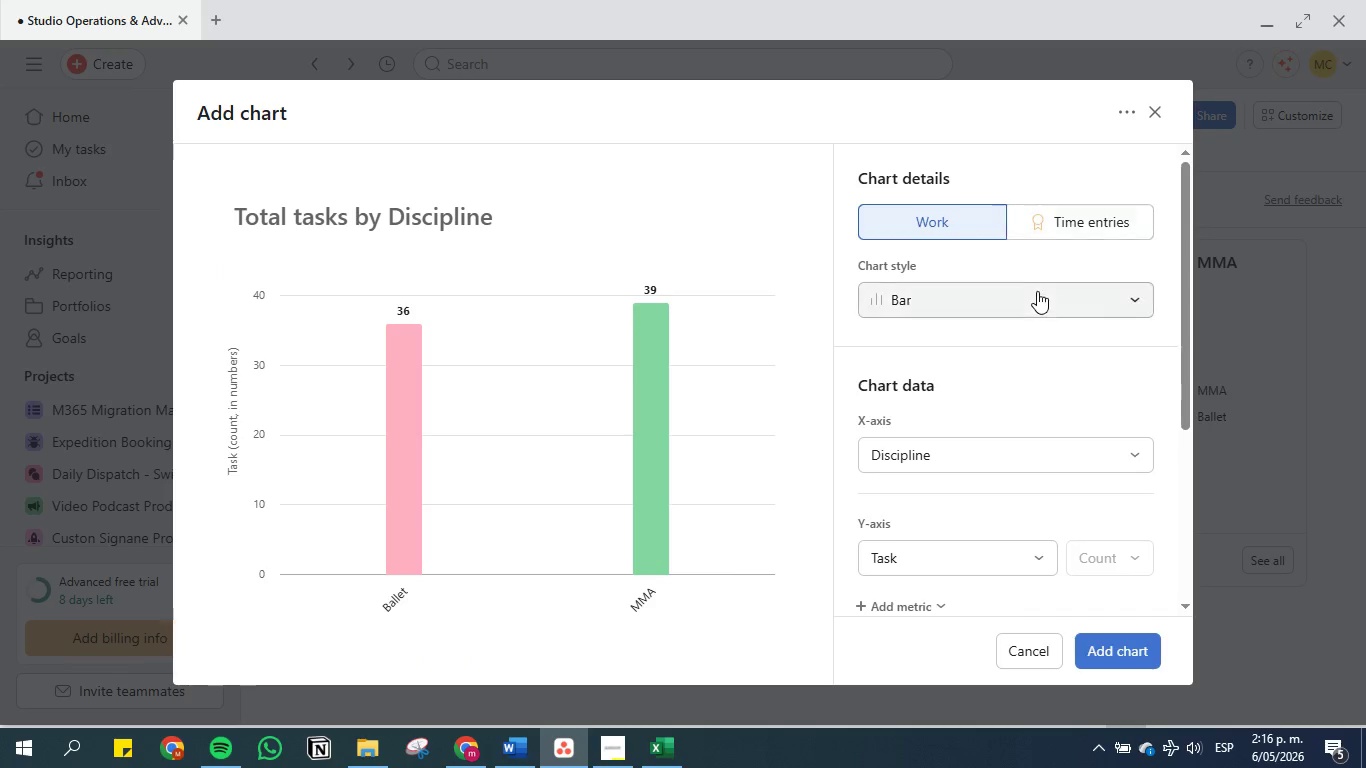 
left_click([1027, 306])
 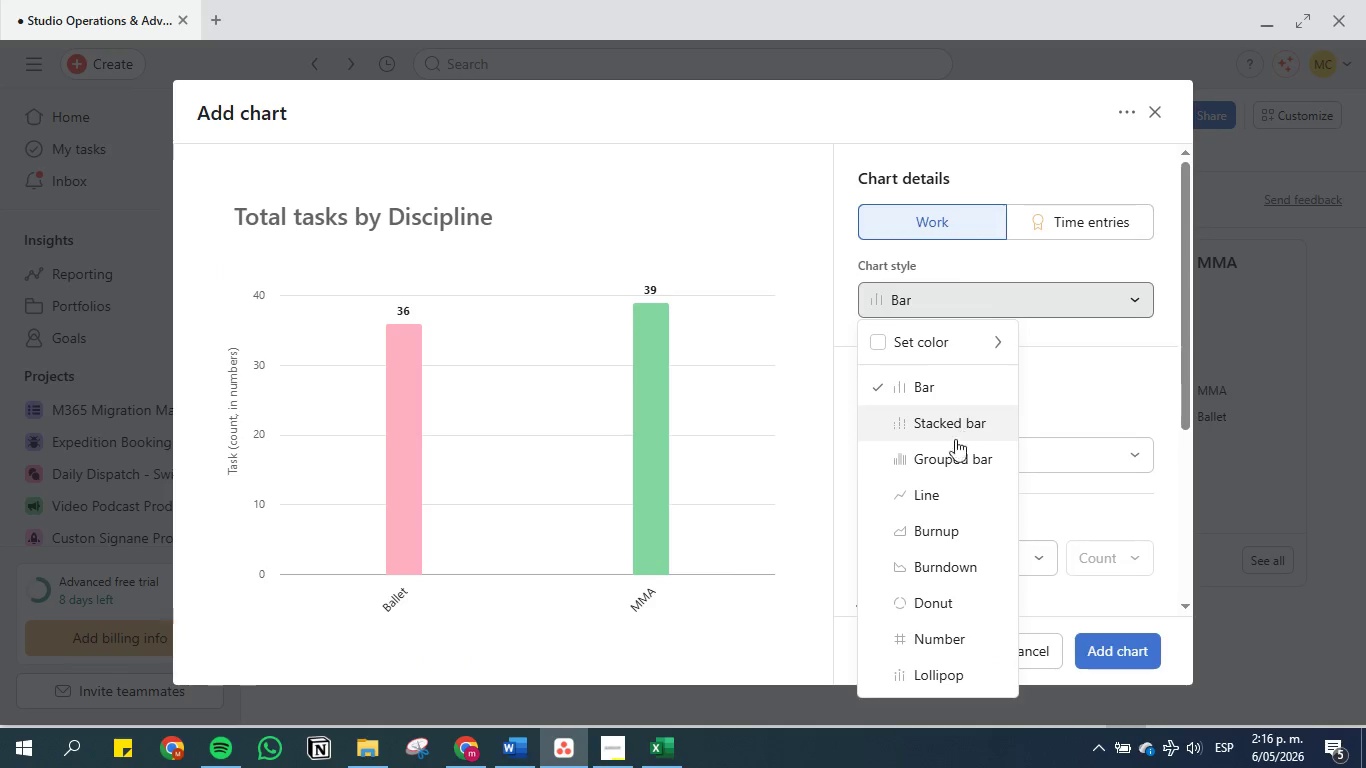 
scroll: coordinate [951, 485], scroll_direction: down, amount: 2.0
 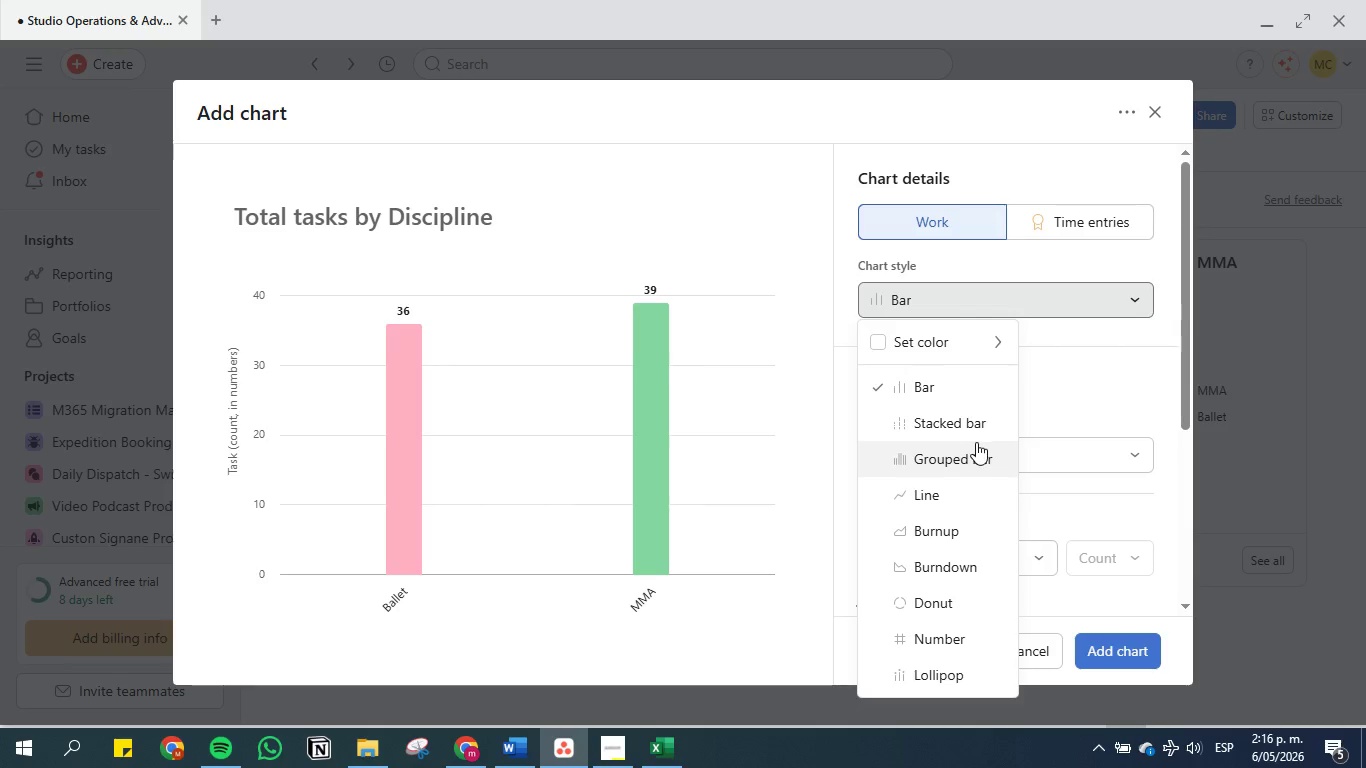 
wait(7.13)
 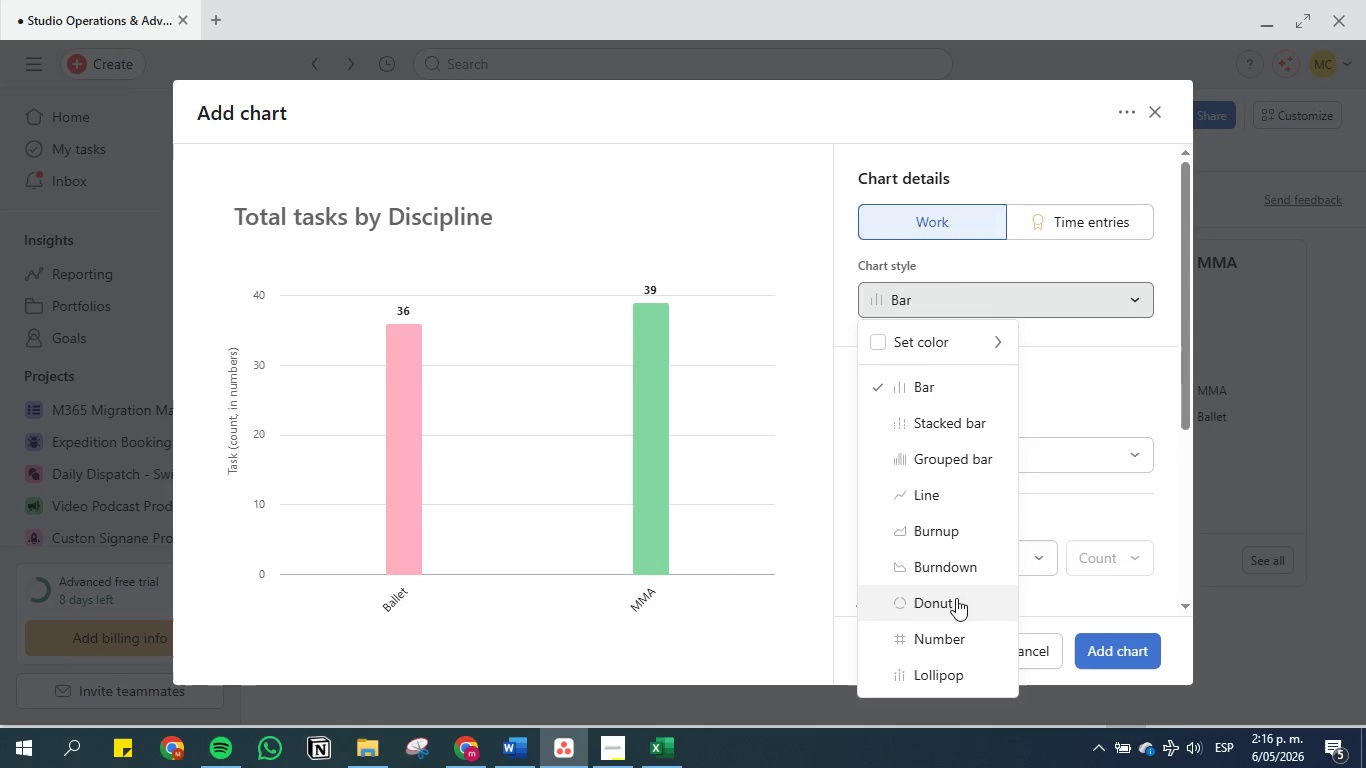 
left_click([975, 425])
 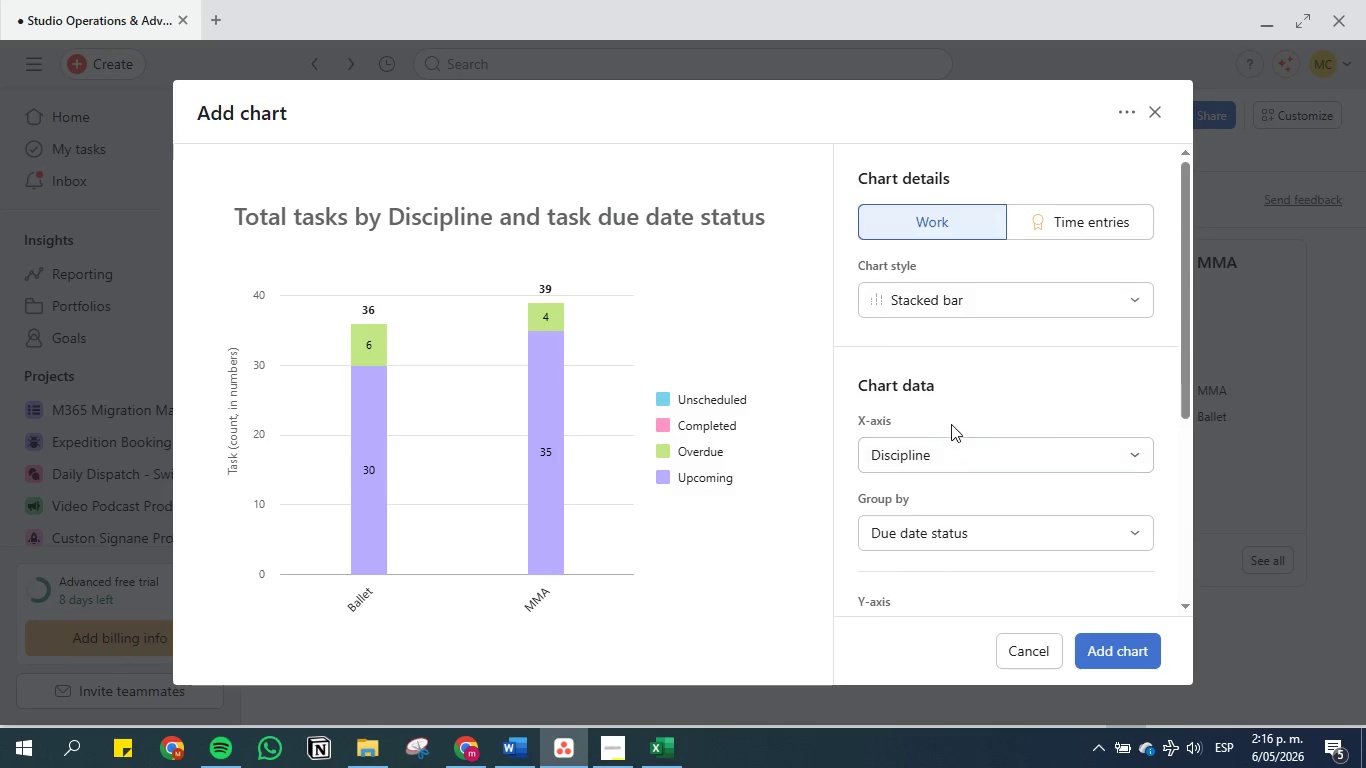 
wait(16.52)
 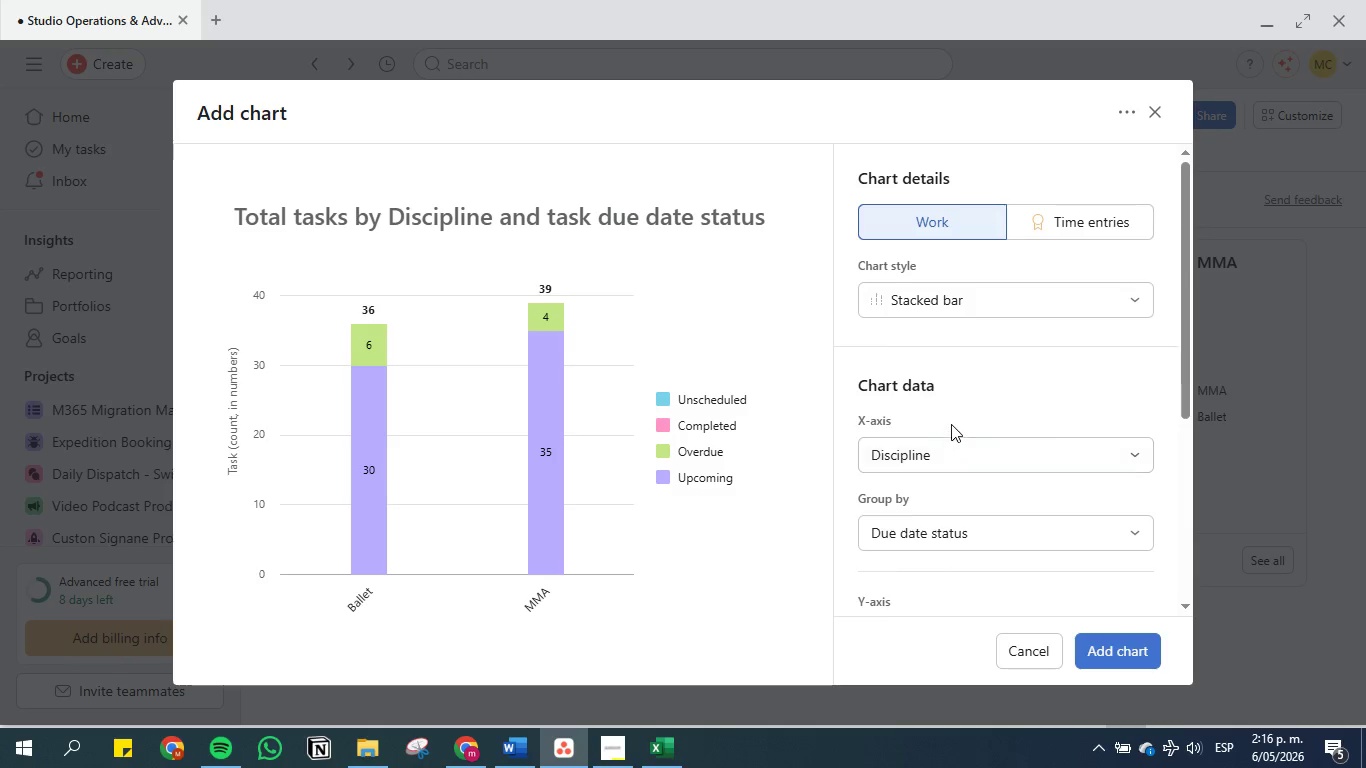 
left_click([527, 742])
 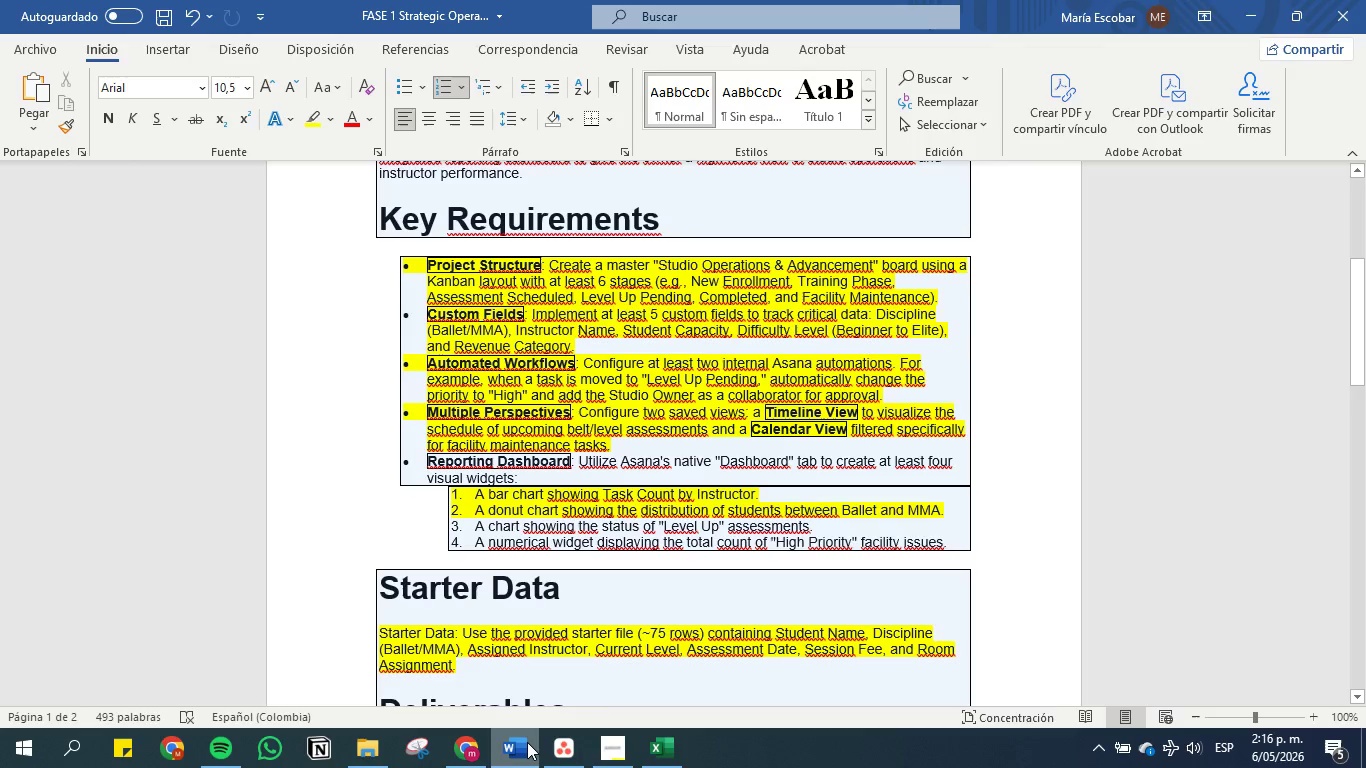 
wait(5.44)
 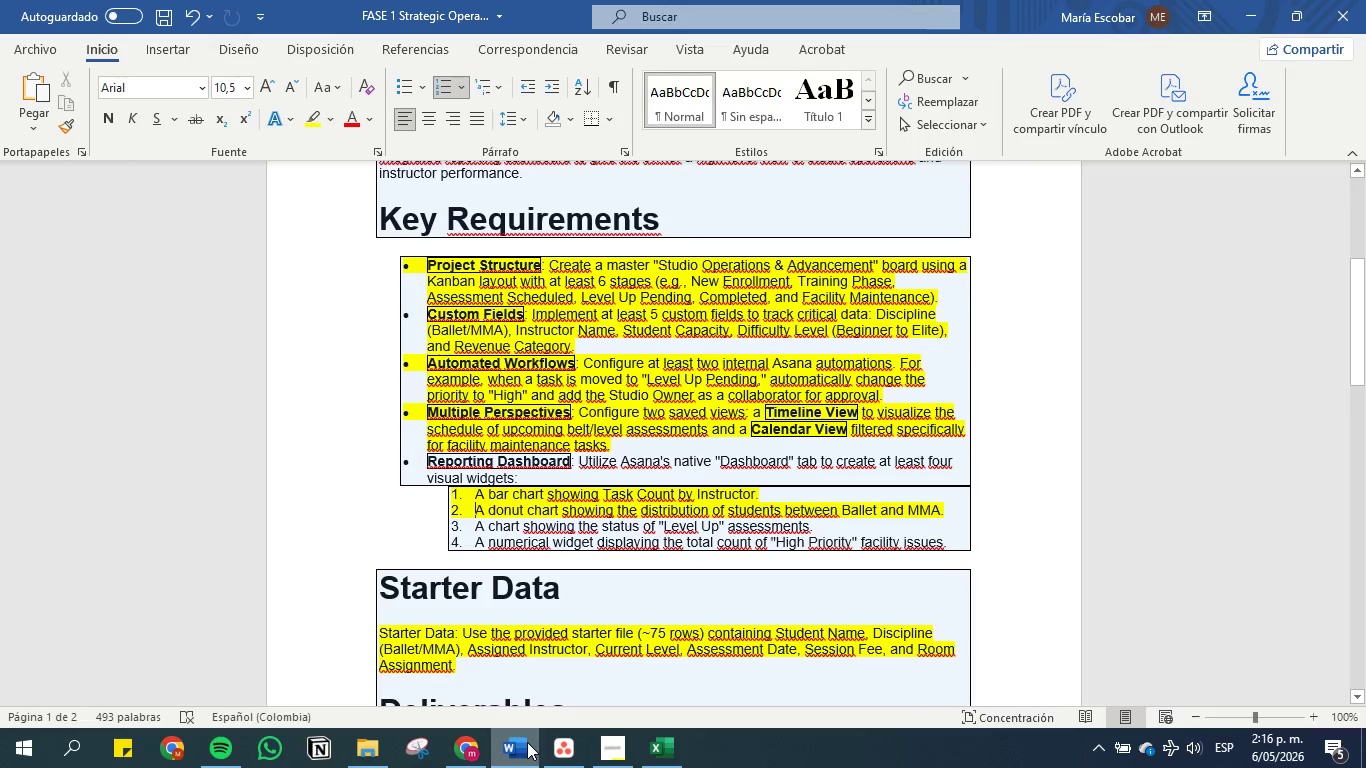 
left_click([527, 742])
 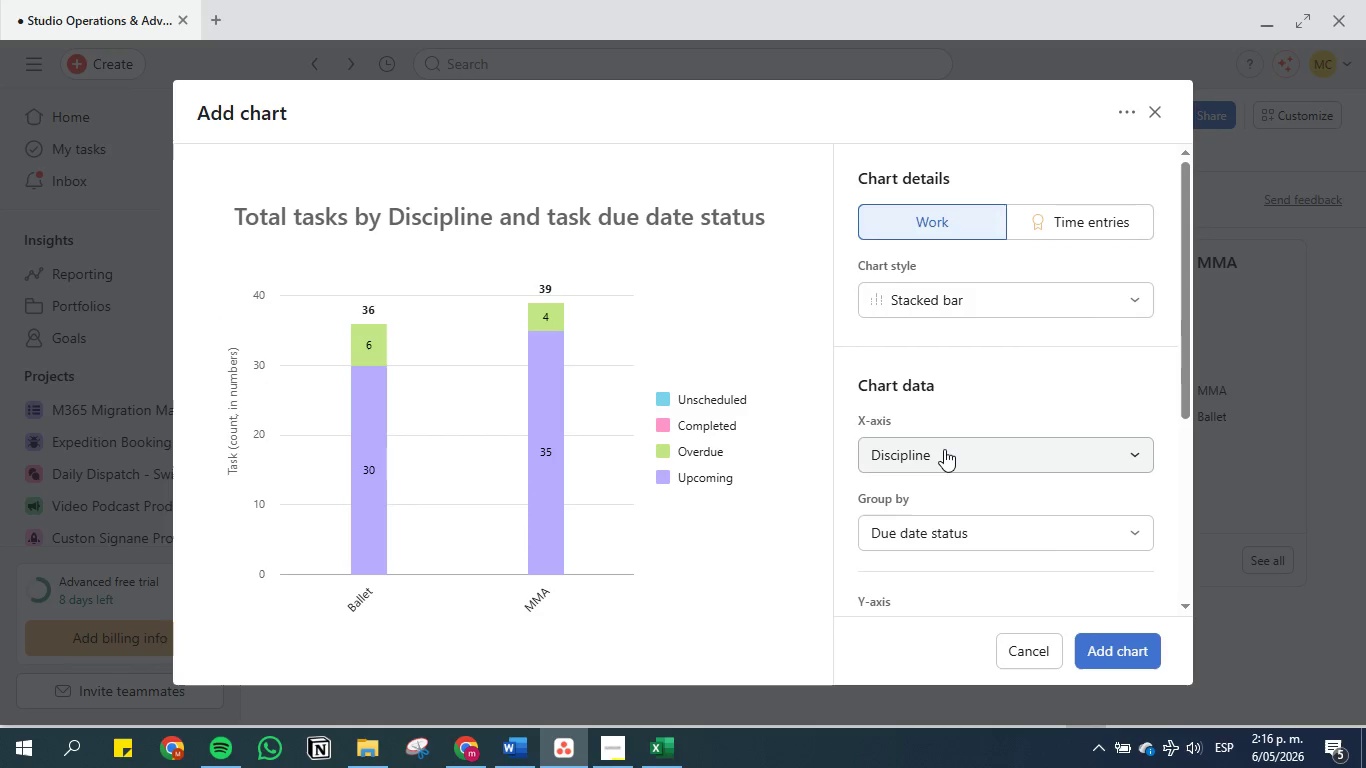 
left_click([944, 449])
 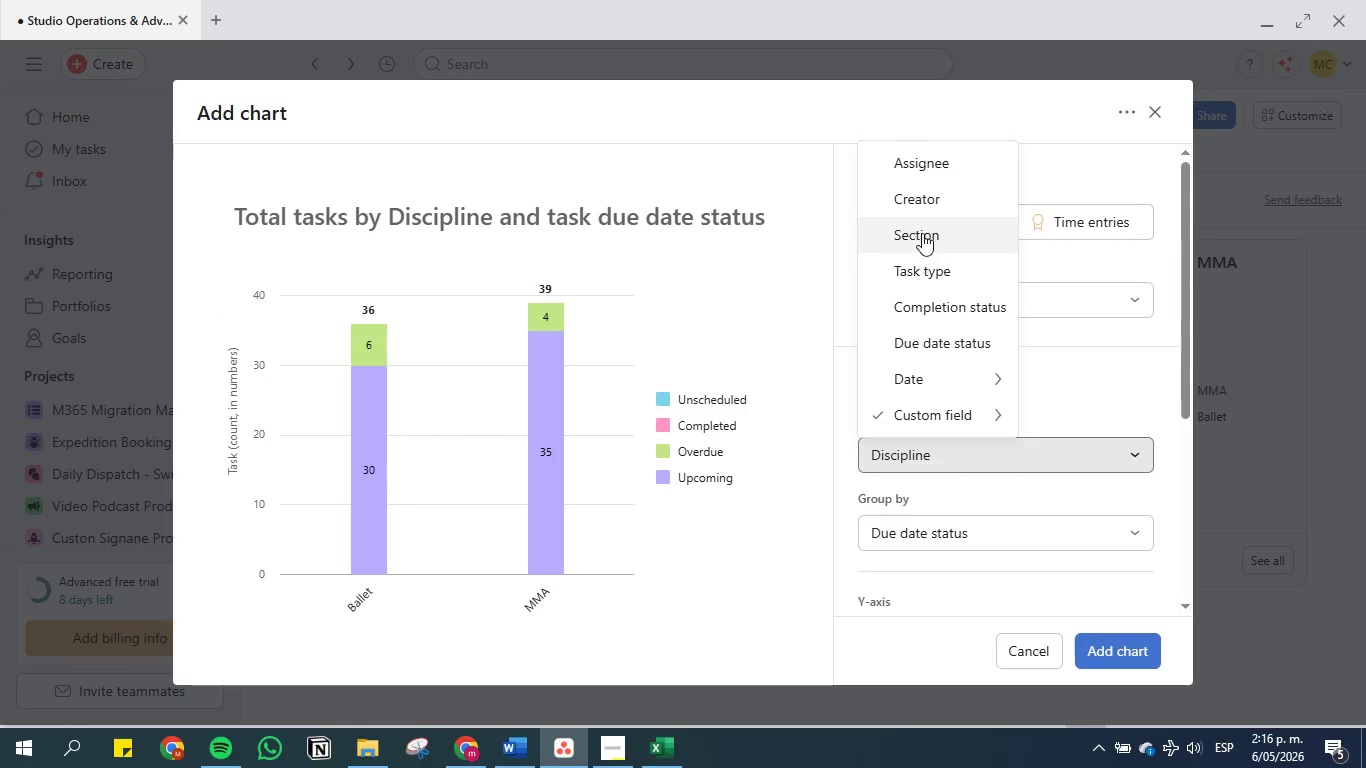 
scroll: coordinate [1149, 447], scroll_direction: down, amount: 2.0
 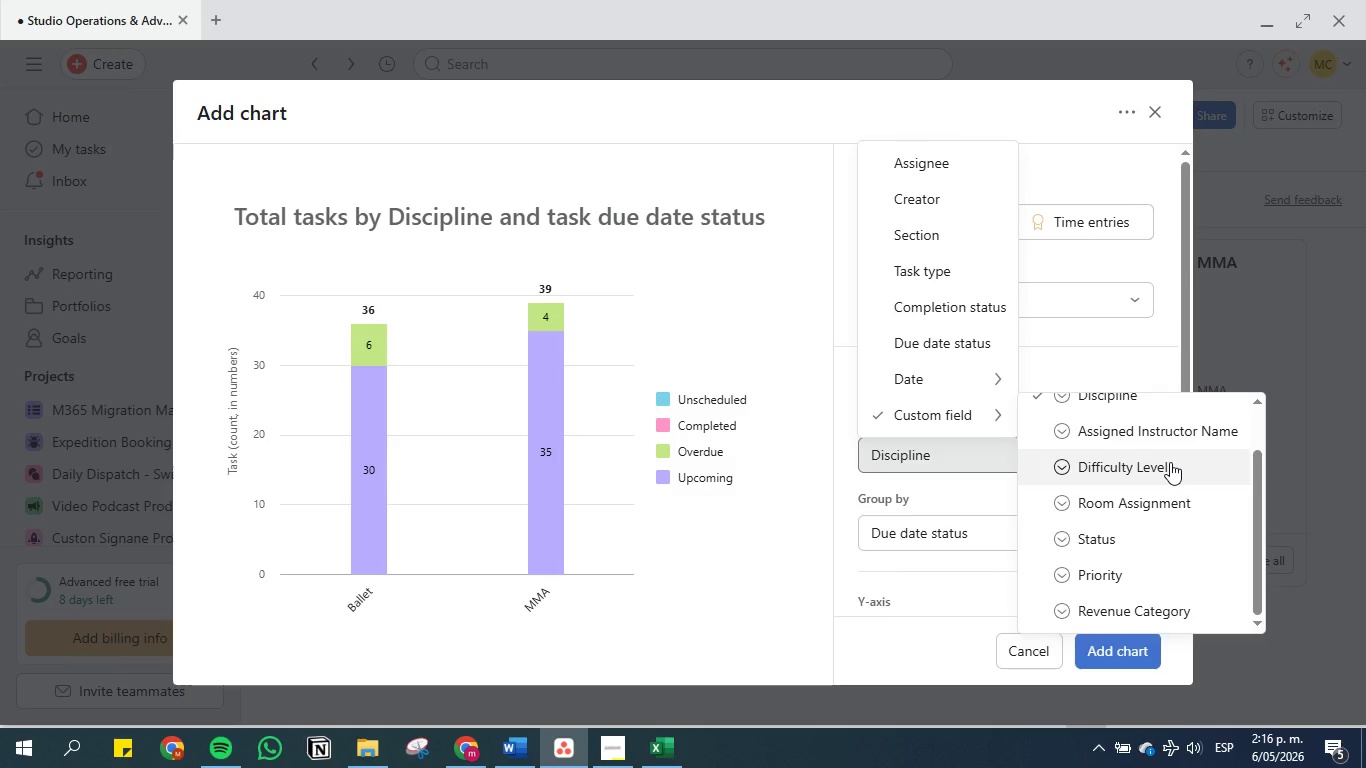 
left_click([1170, 462])
 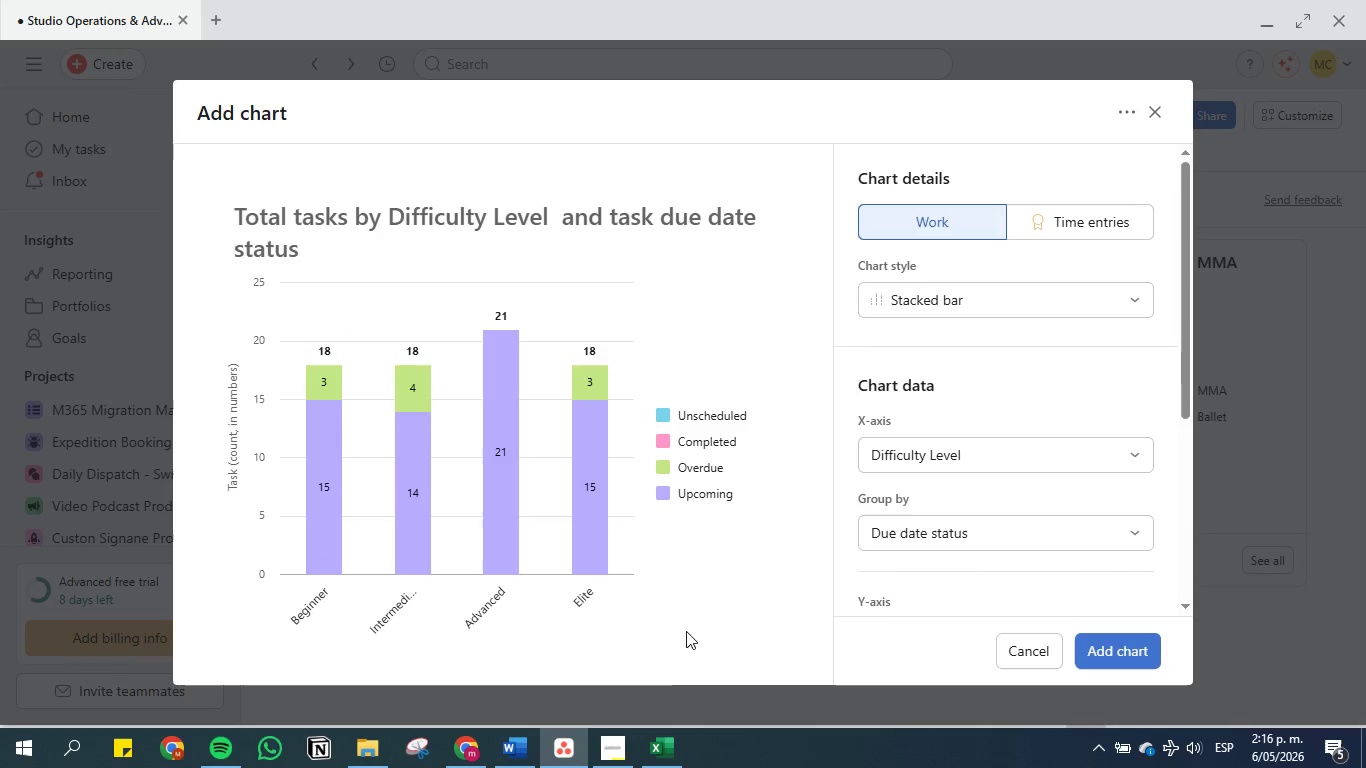 
left_click([510, 747])
 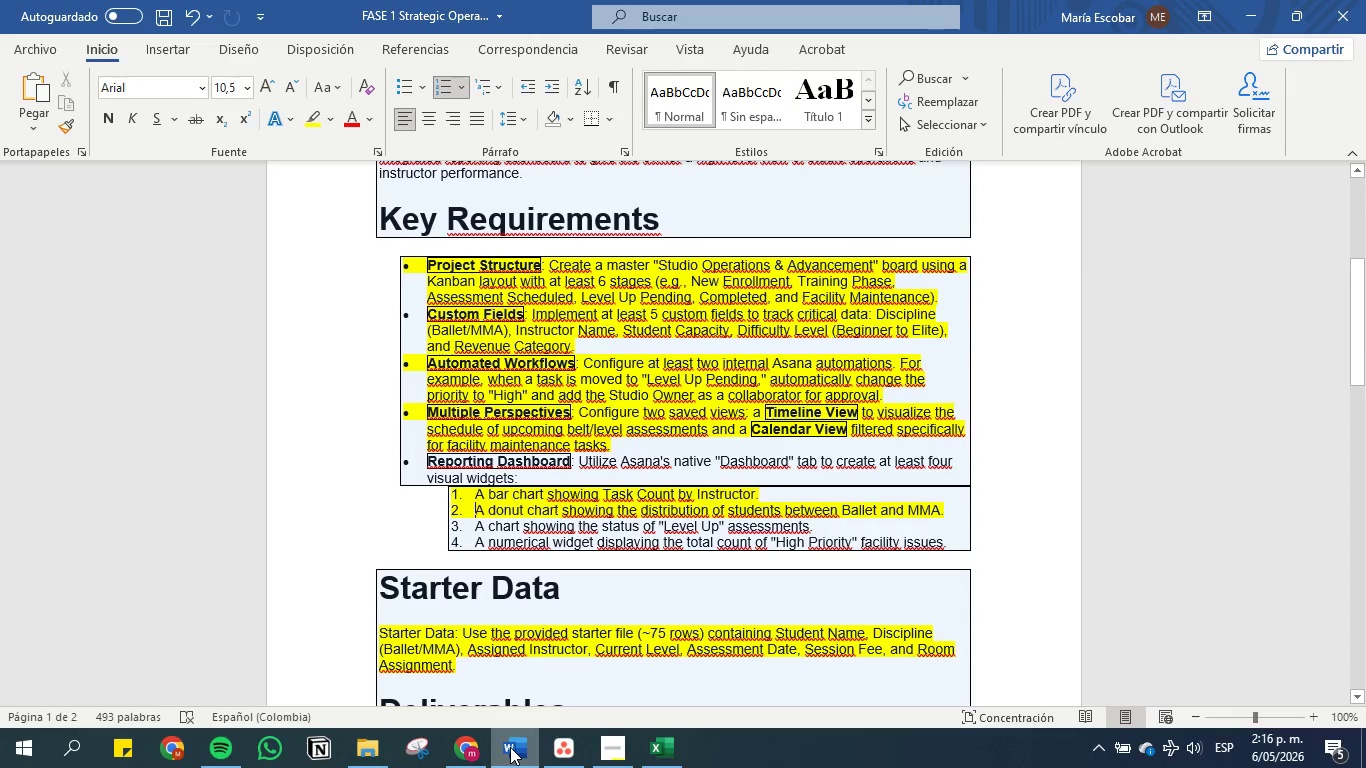 
left_click([510, 747])
 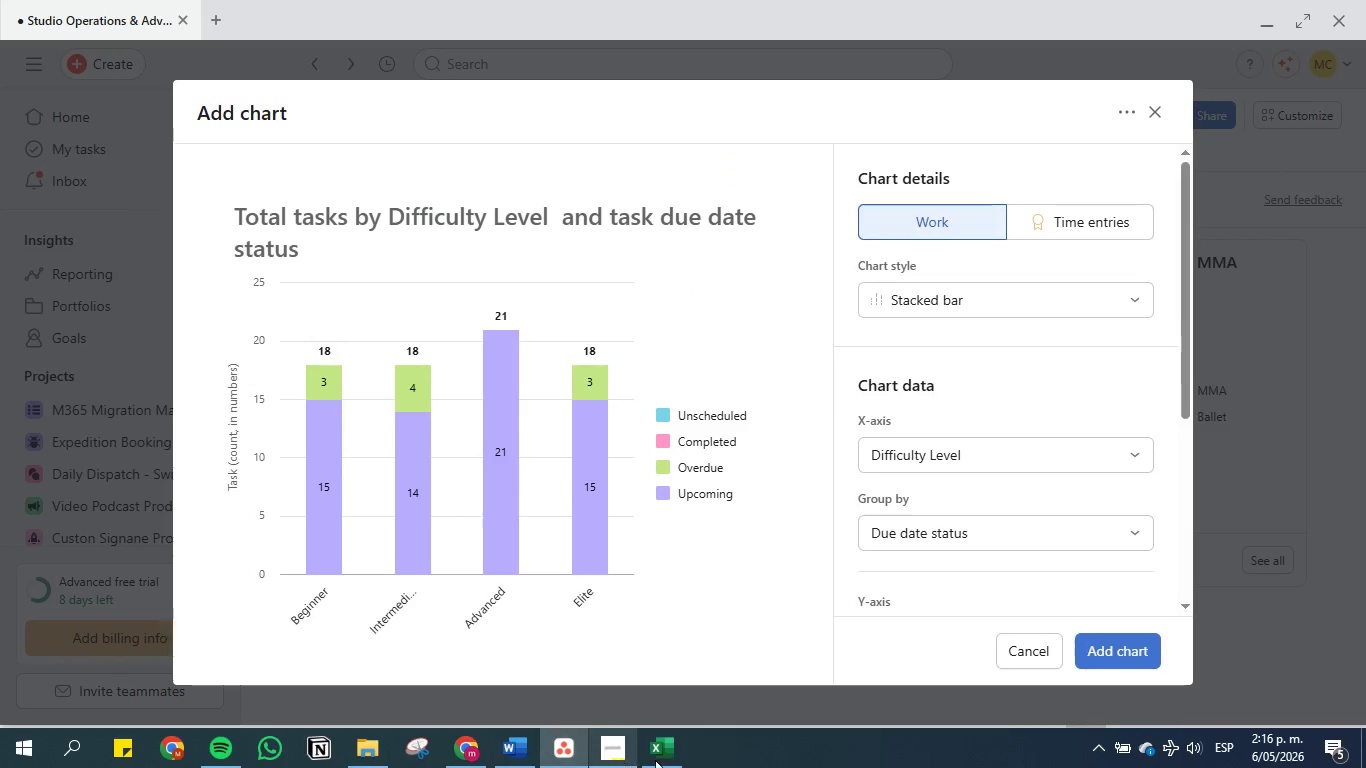 
left_click([661, 760])
 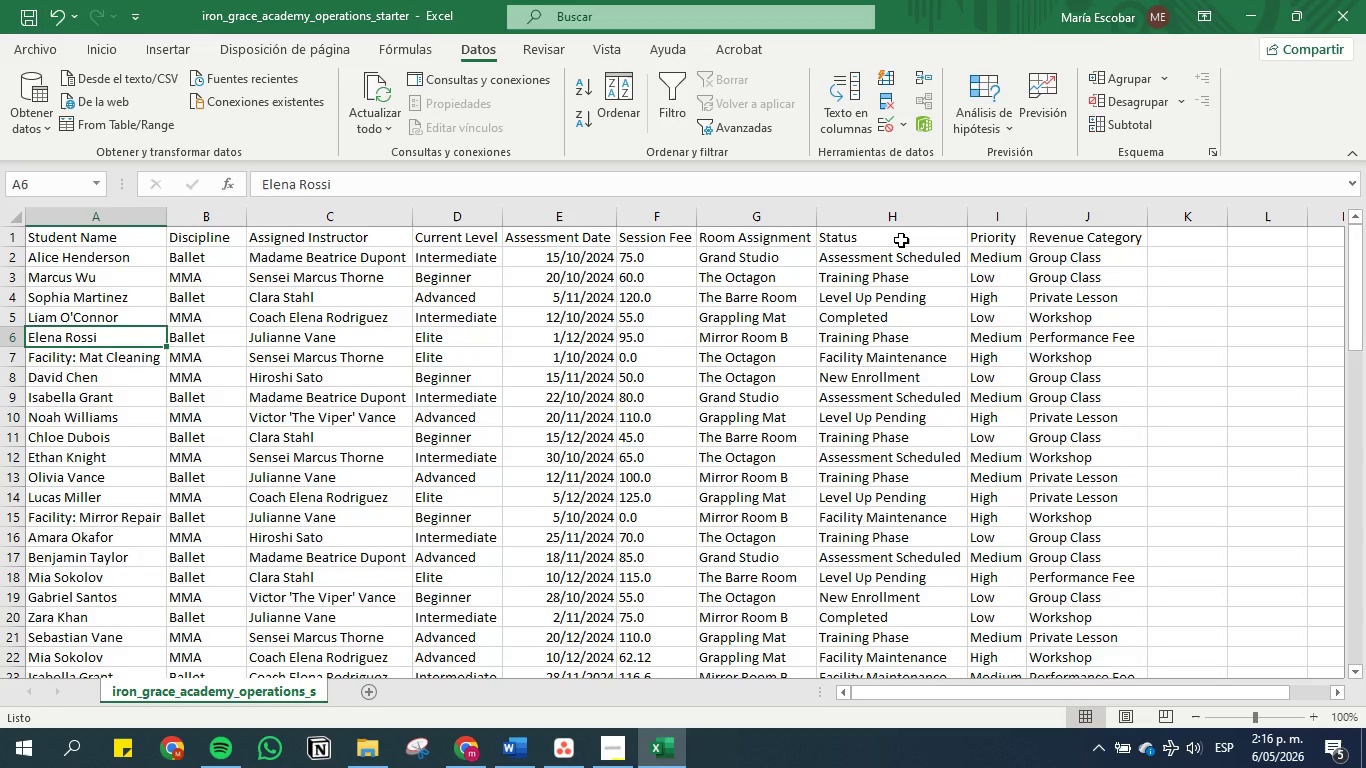 
wait(7.03)
 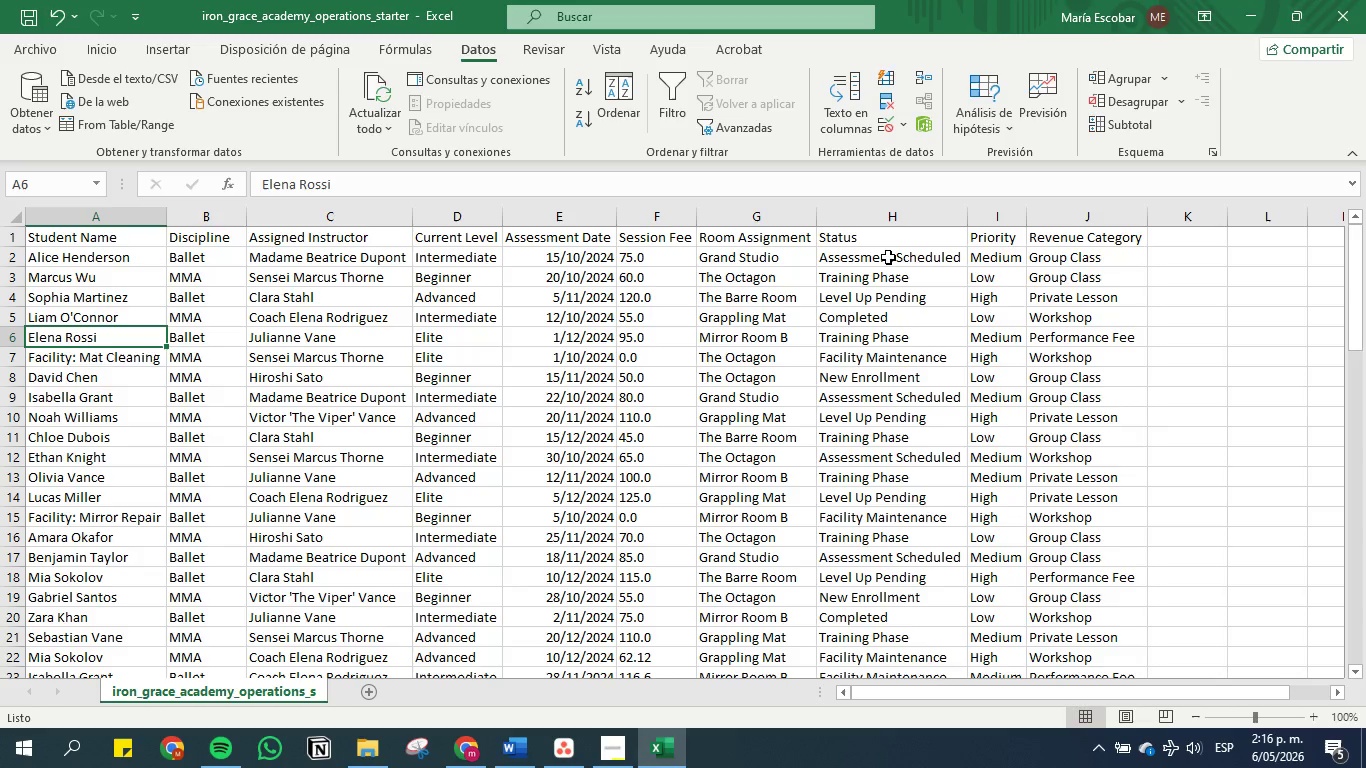 
left_click([1258, 13])
 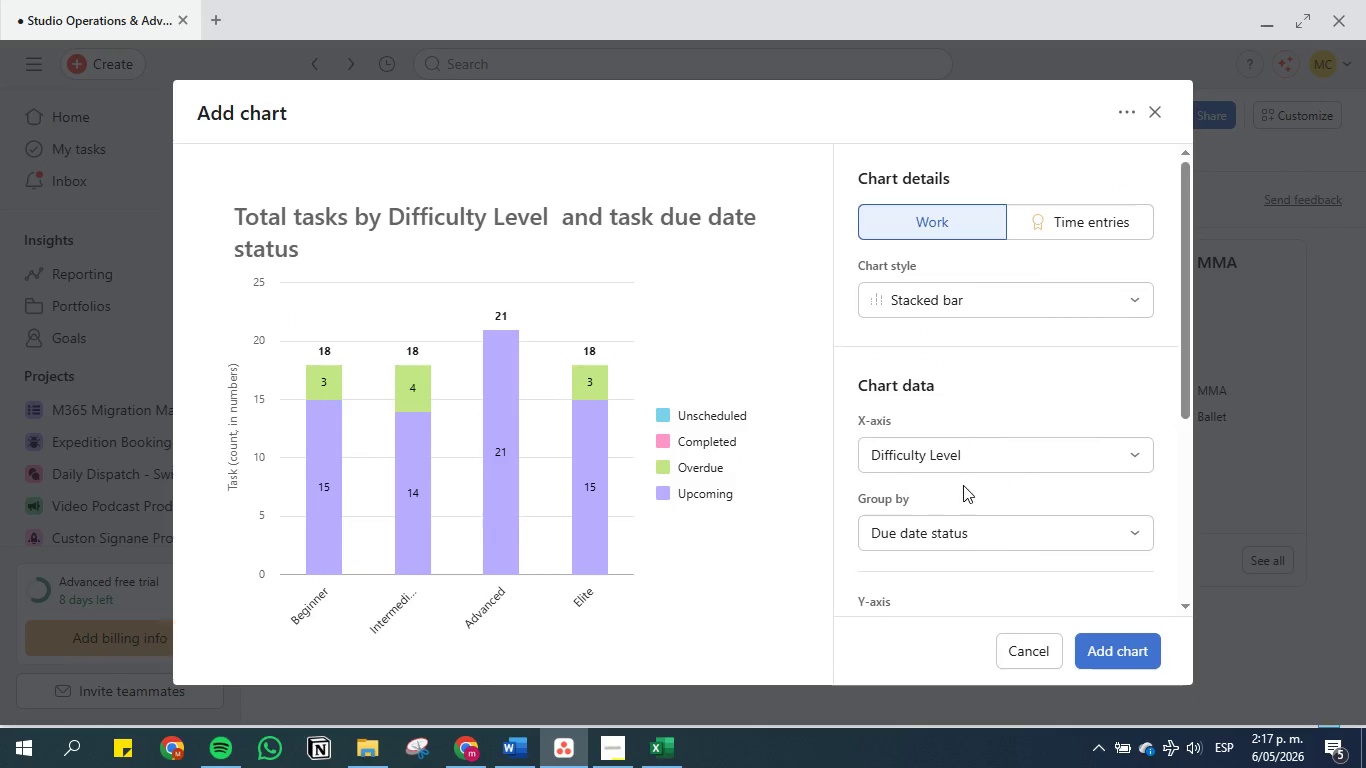 
left_click([963, 443])
 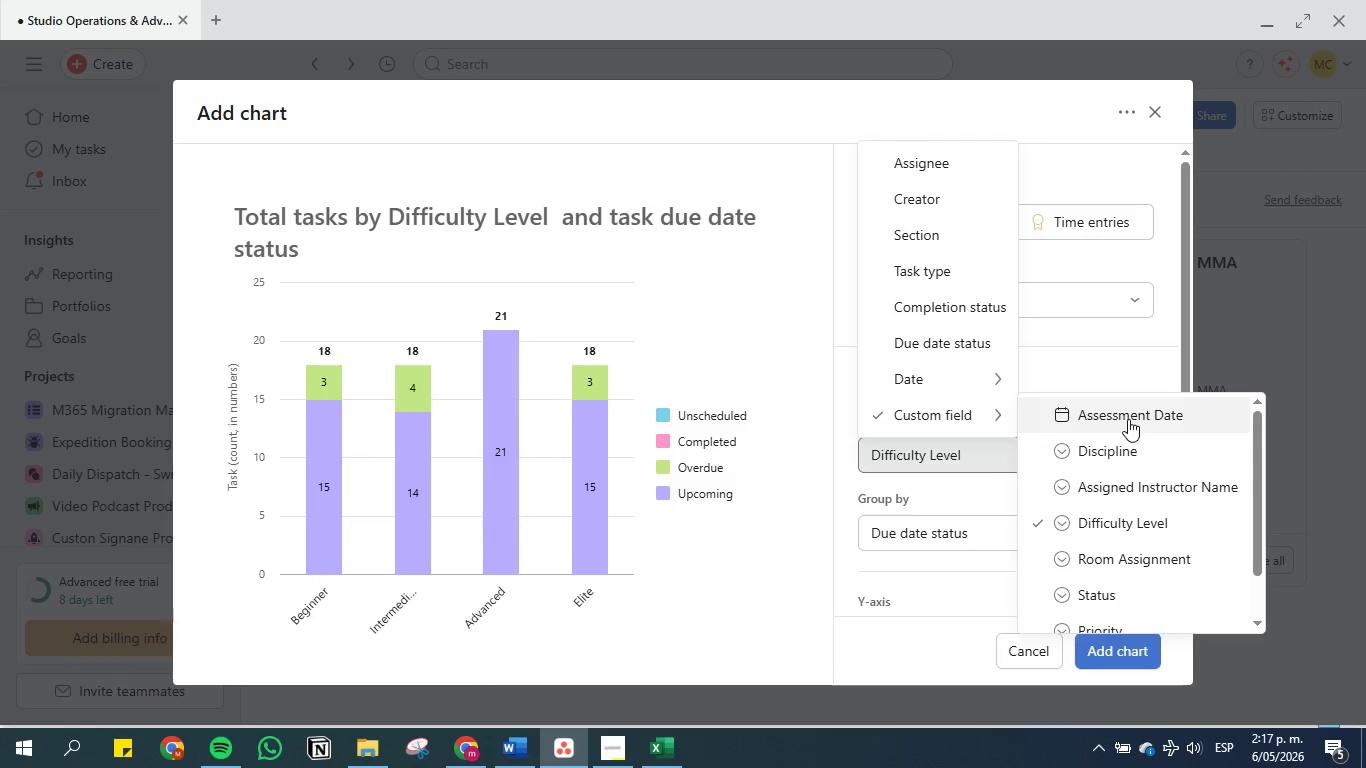 
scroll: coordinate [1130, 458], scroll_direction: down, amount: 1.0
 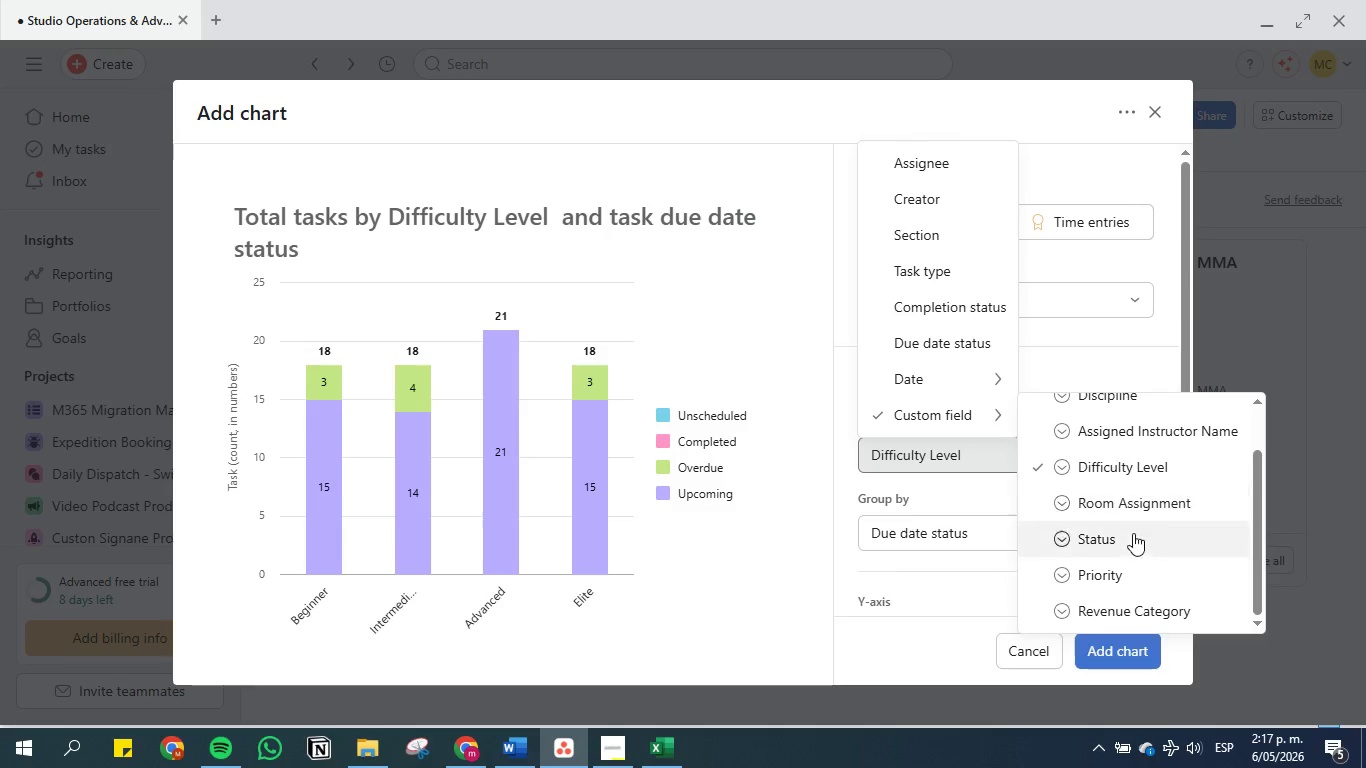 
left_click([1133, 544])
 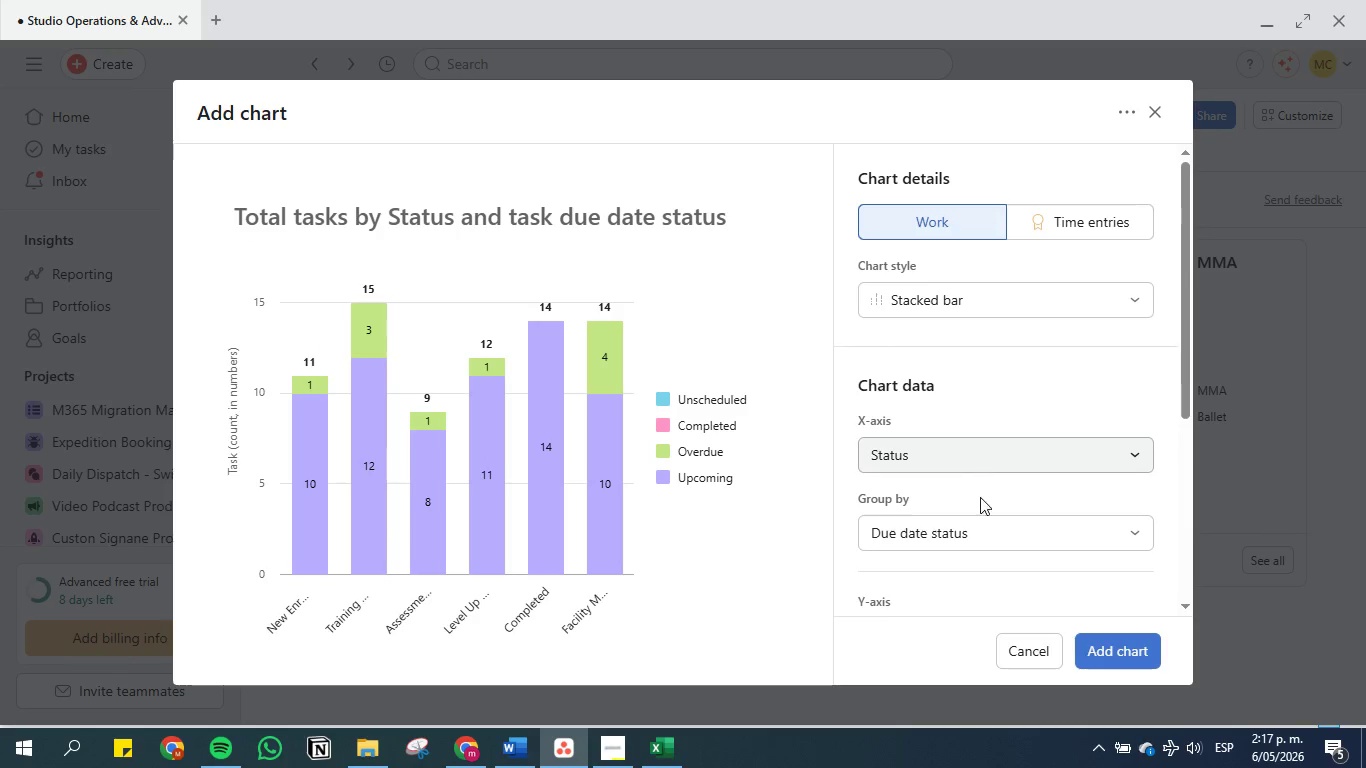 
left_click([980, 528])
 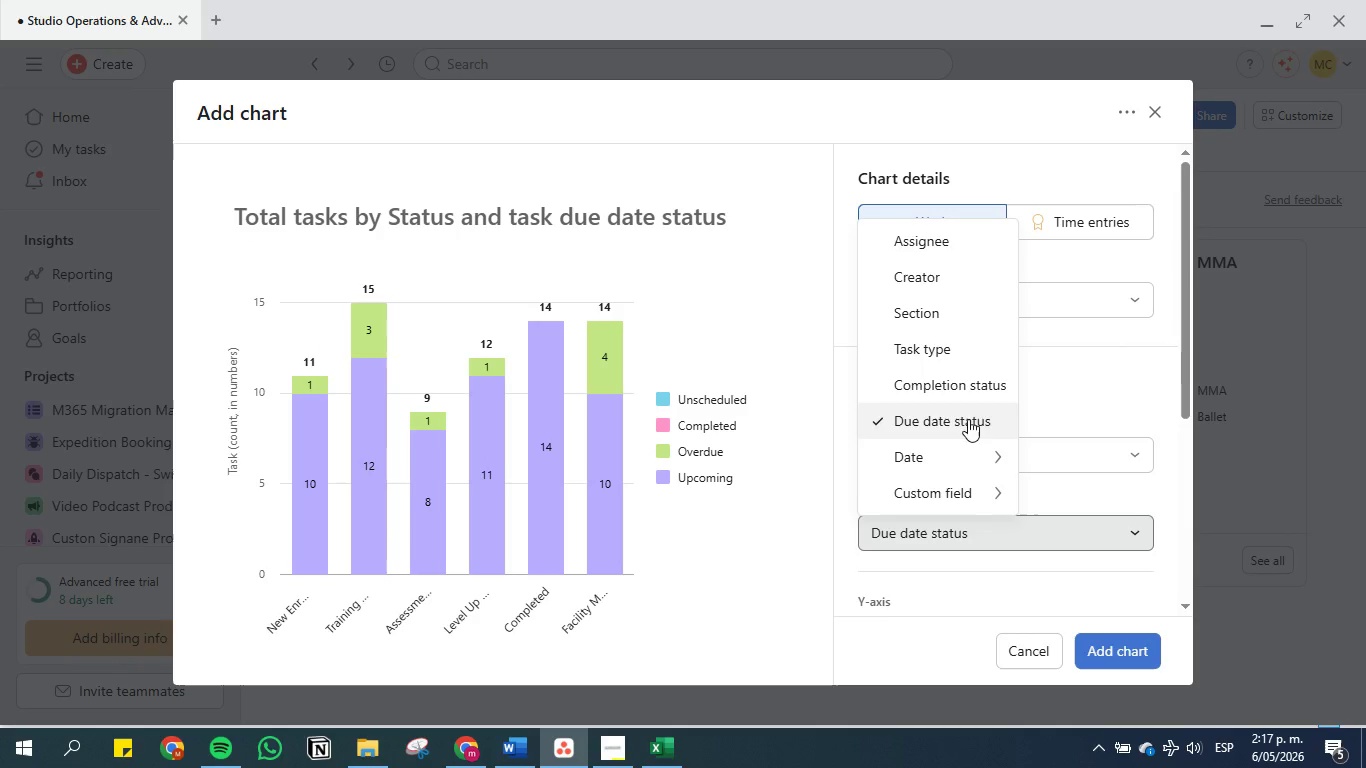 
left_click([1102, 402])
 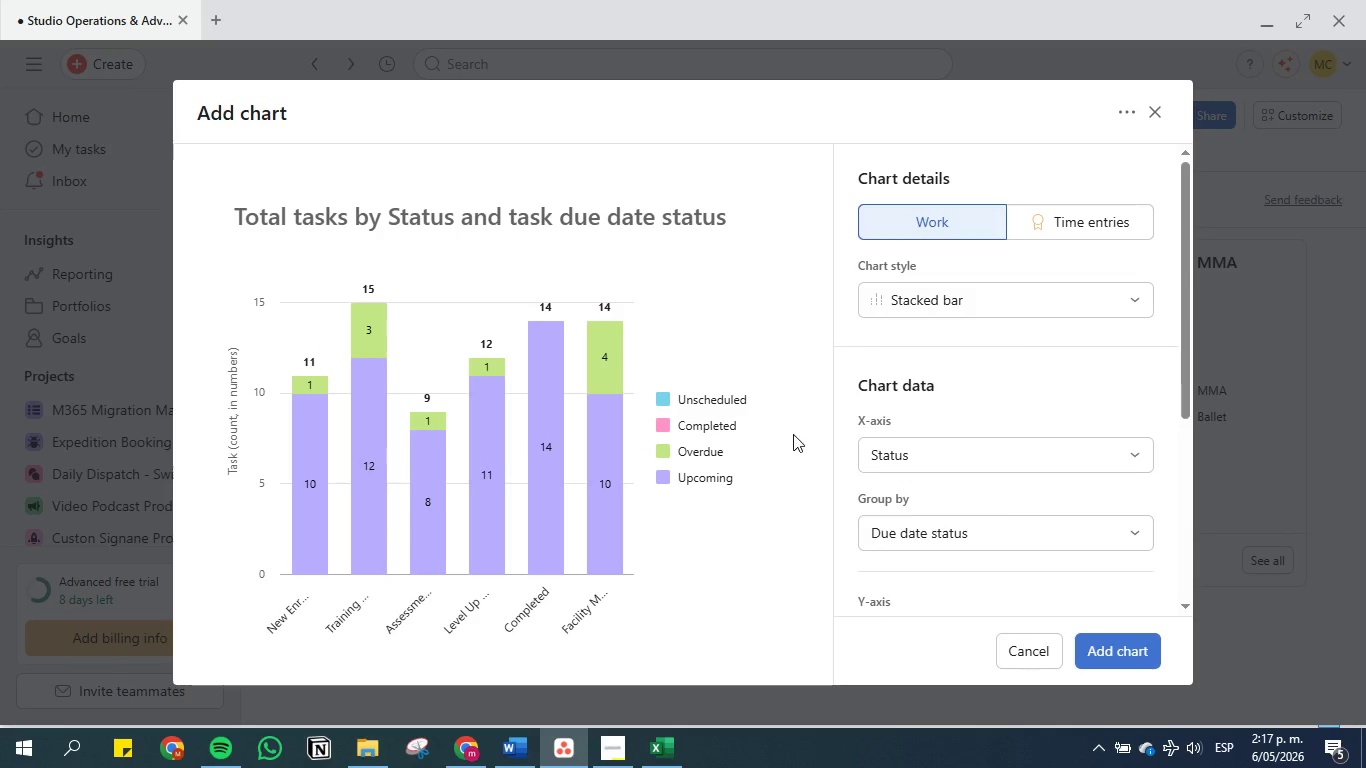 
wait(8.58)
 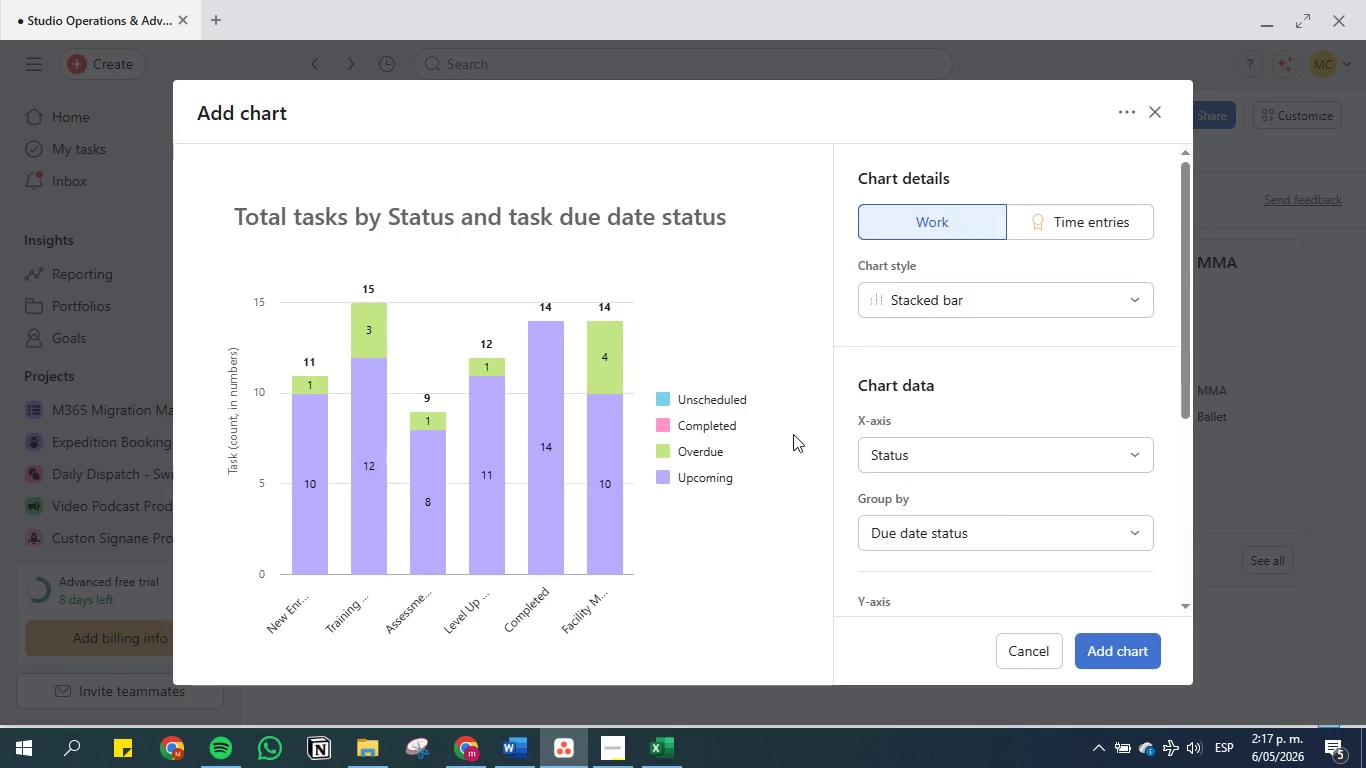 
left_click([982, 531])
 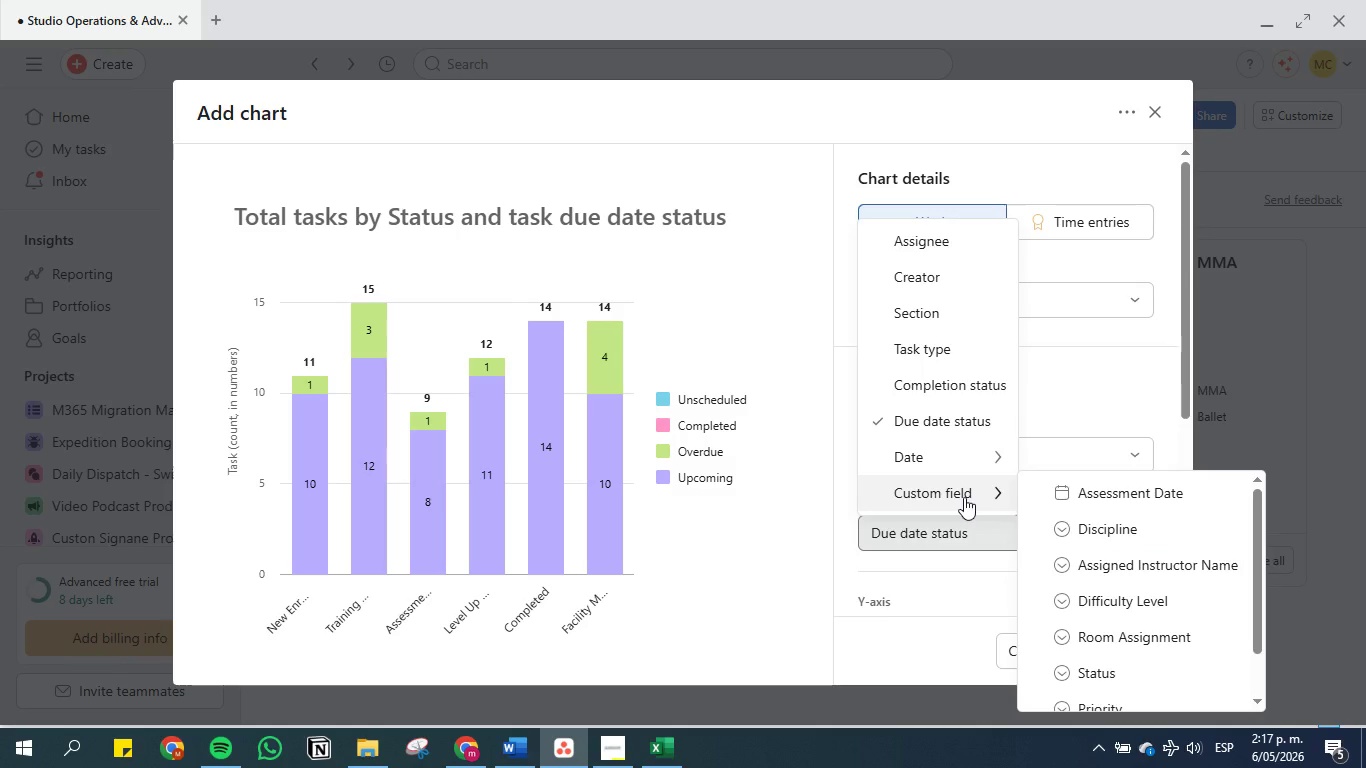 
left_click([1126, 674])
 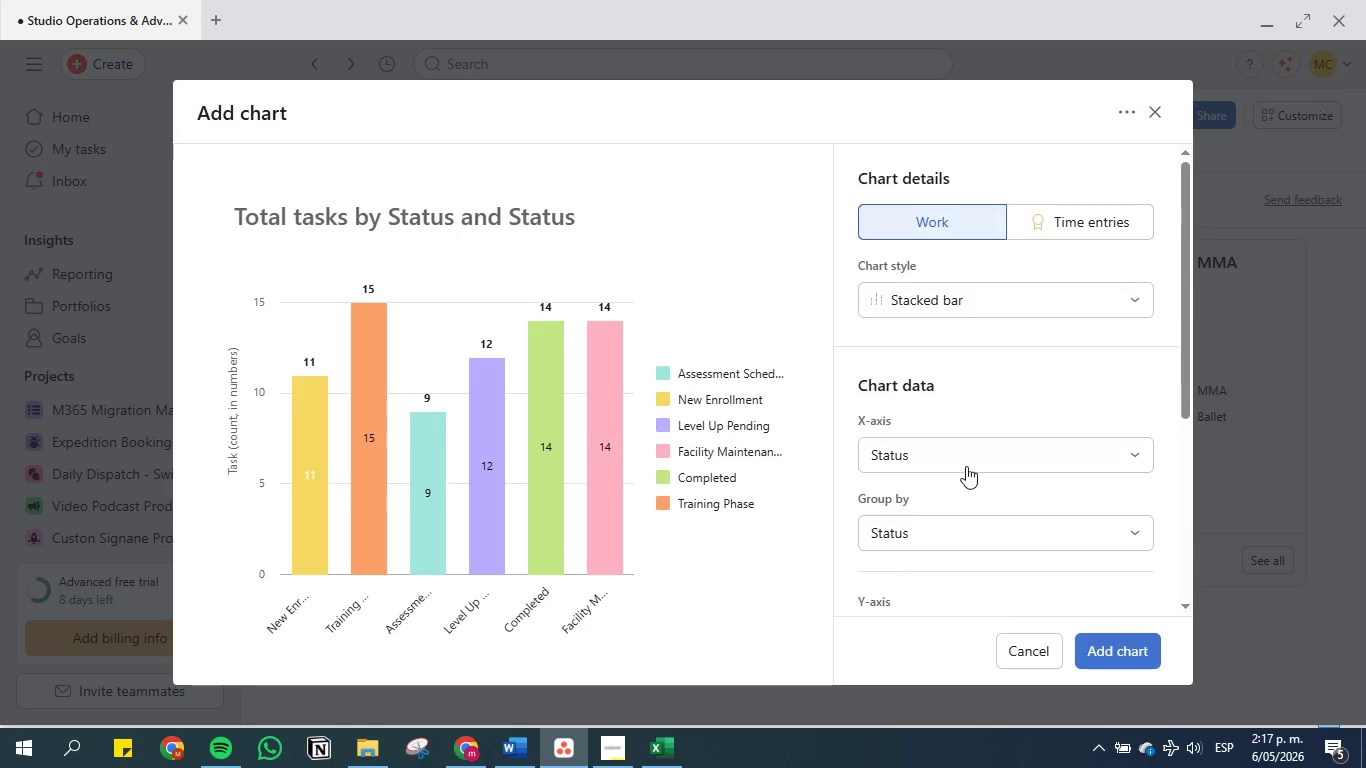 
wait(6.11)
 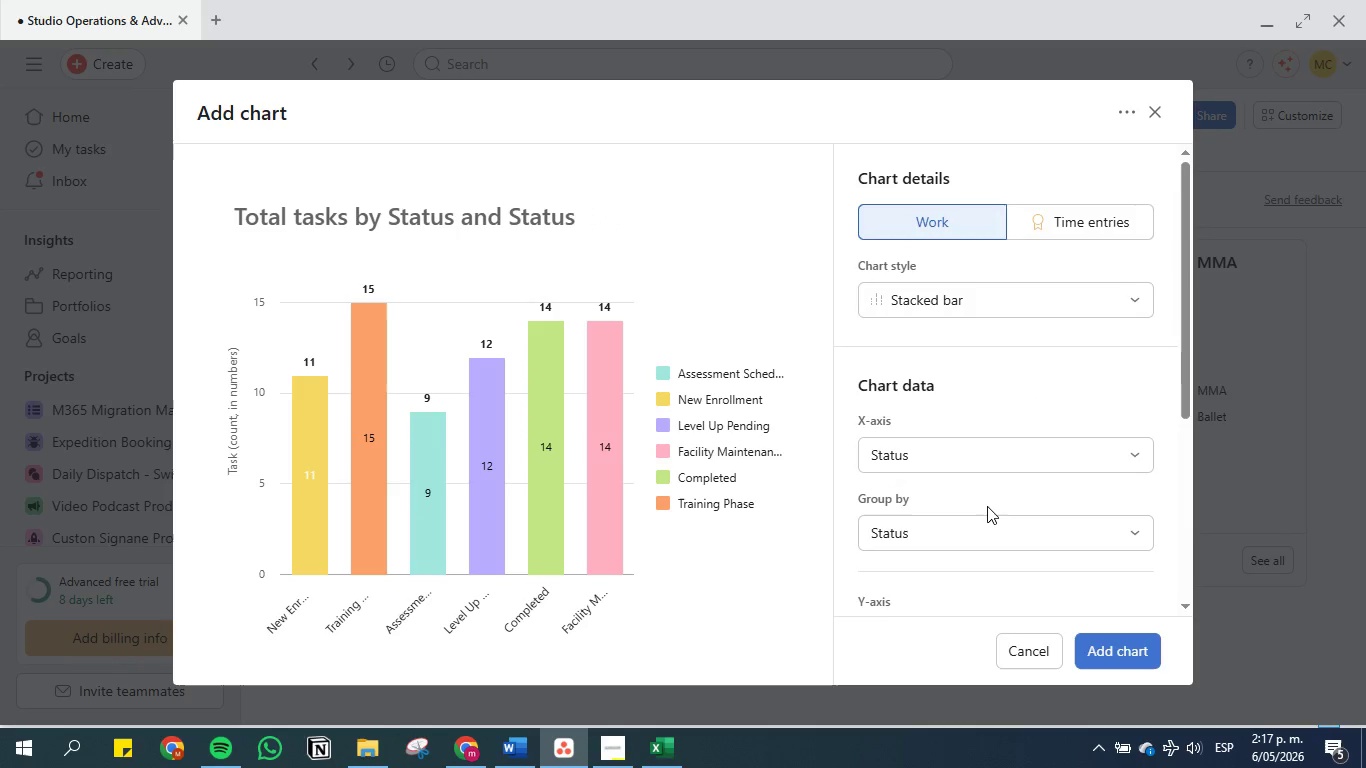 
scroll: coordinate [964, 459], scroll_direction: down, amount: 1.0
 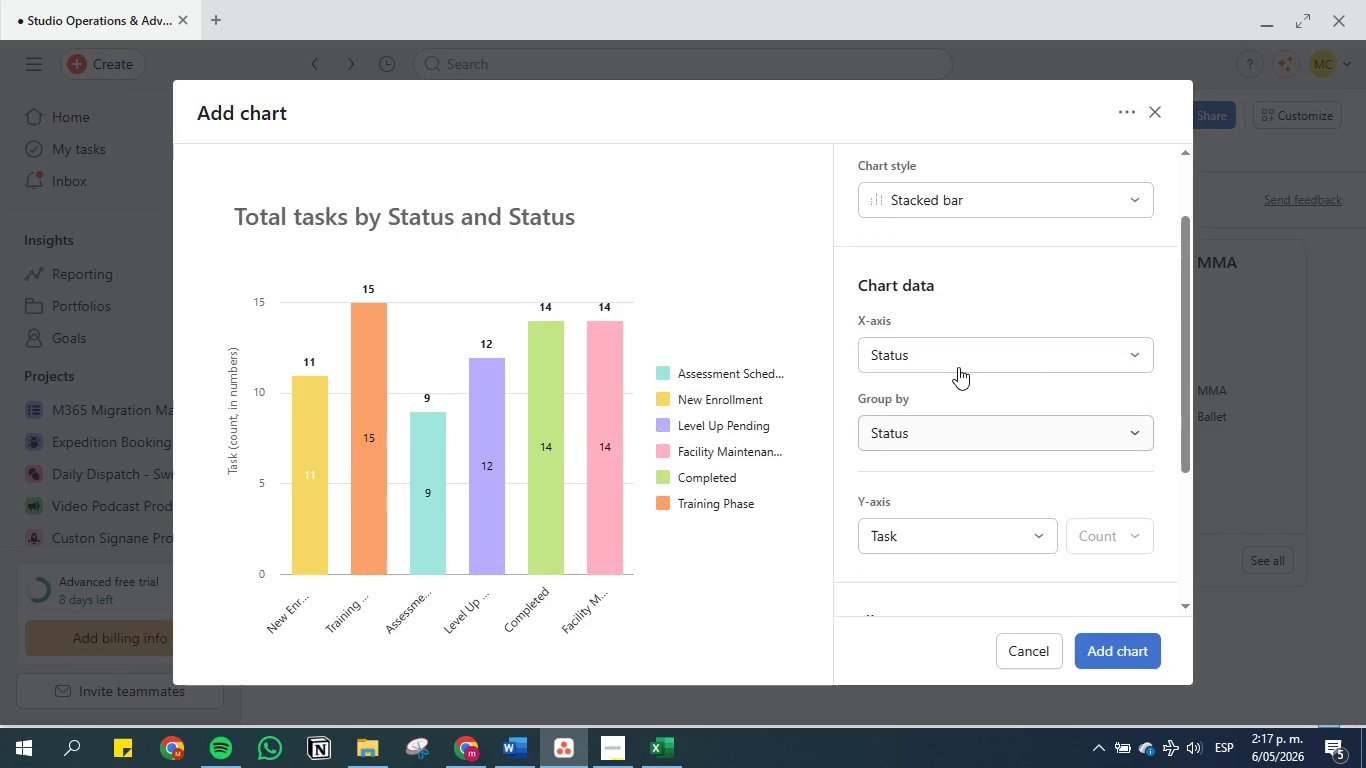 
left_click([953, 353])
 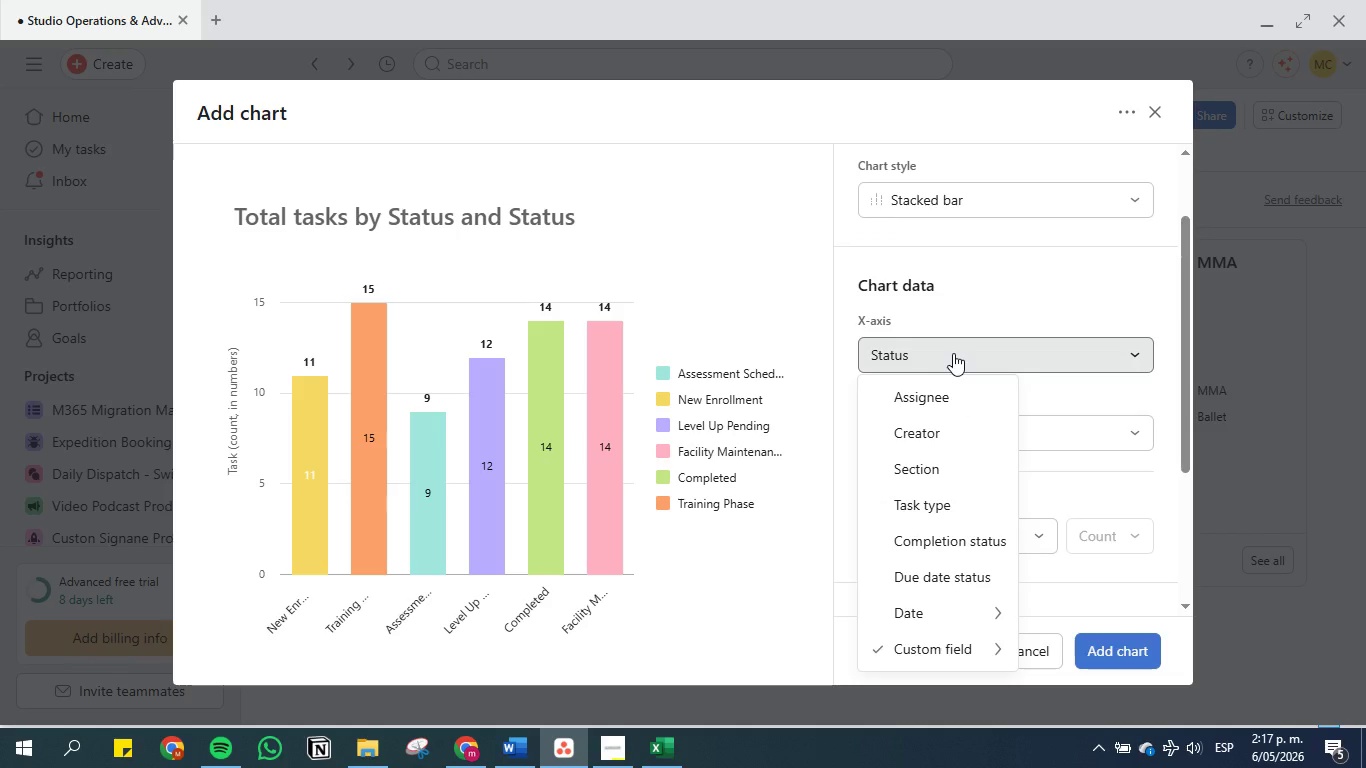 
left_click([953, 353])
 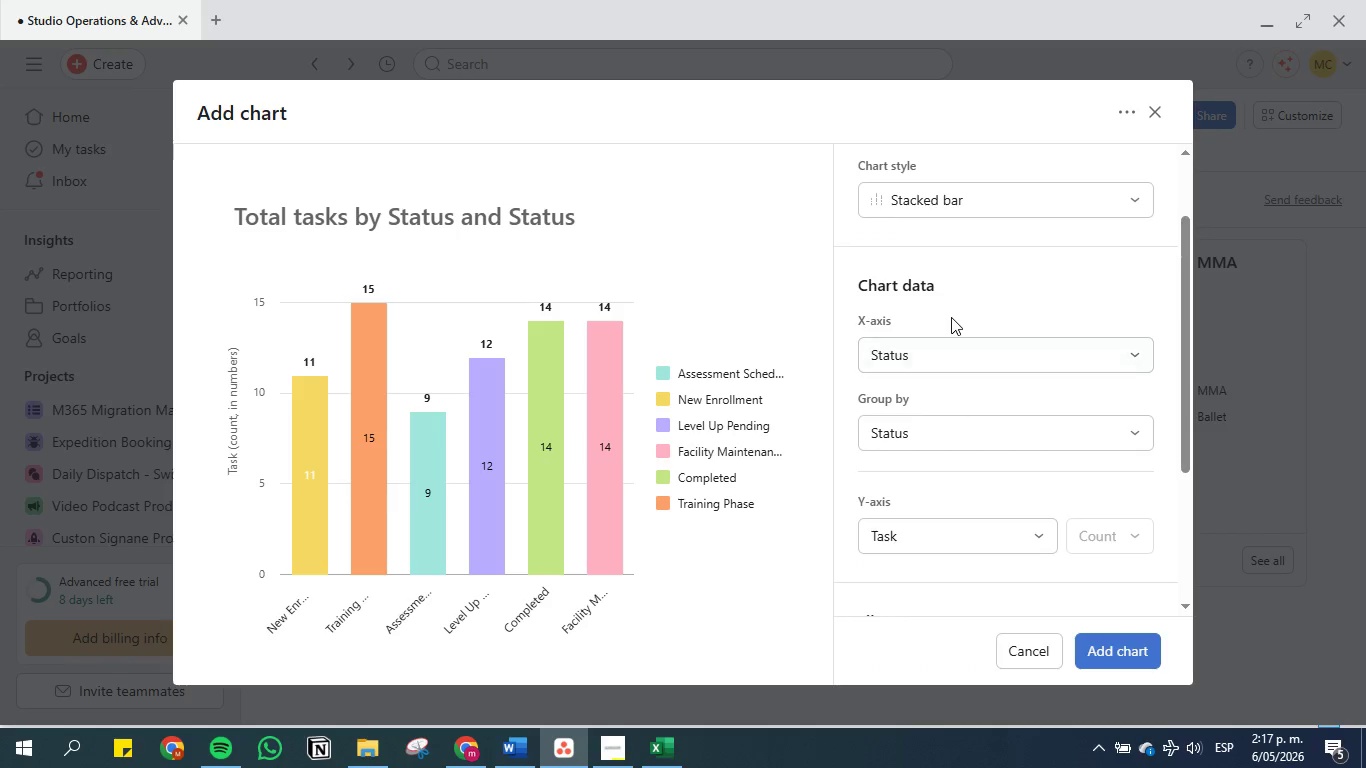 
left_click([951, 317])
 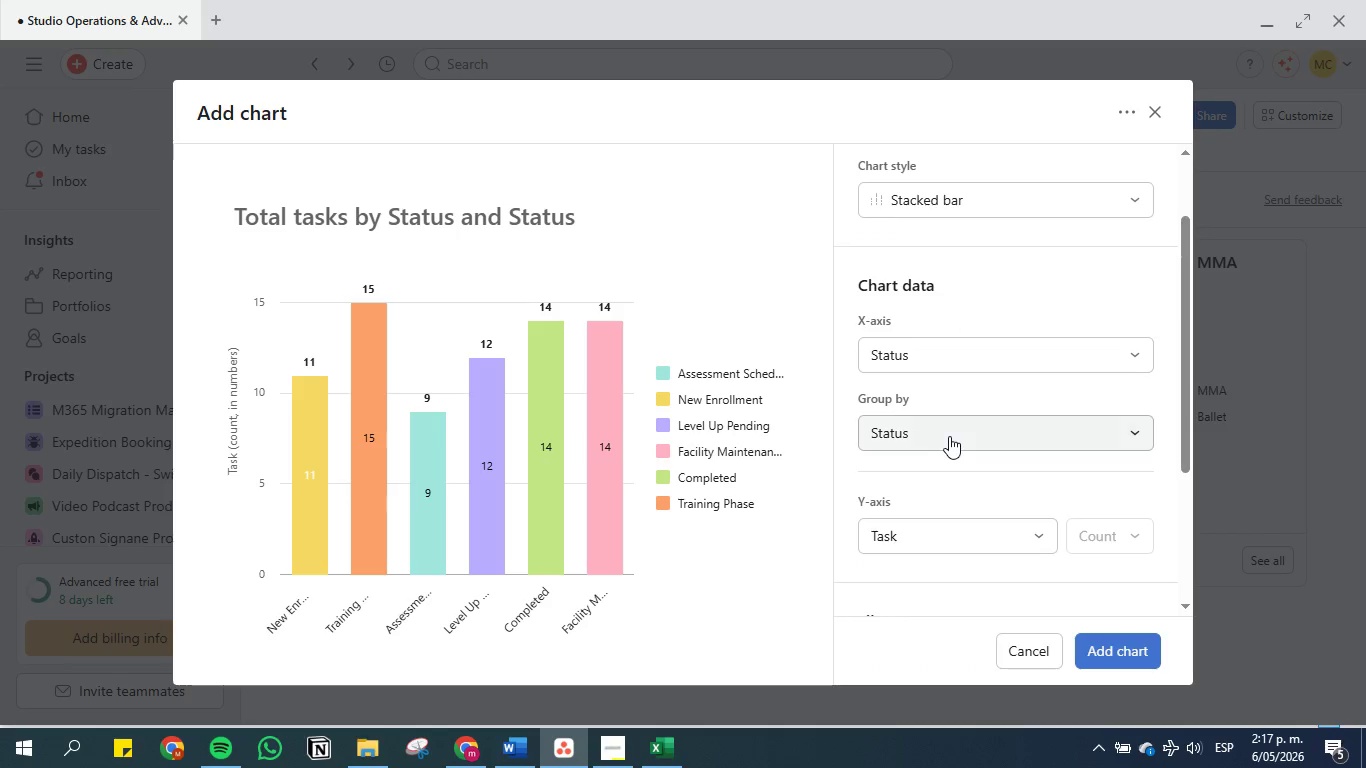 
left_click([949, 436])
 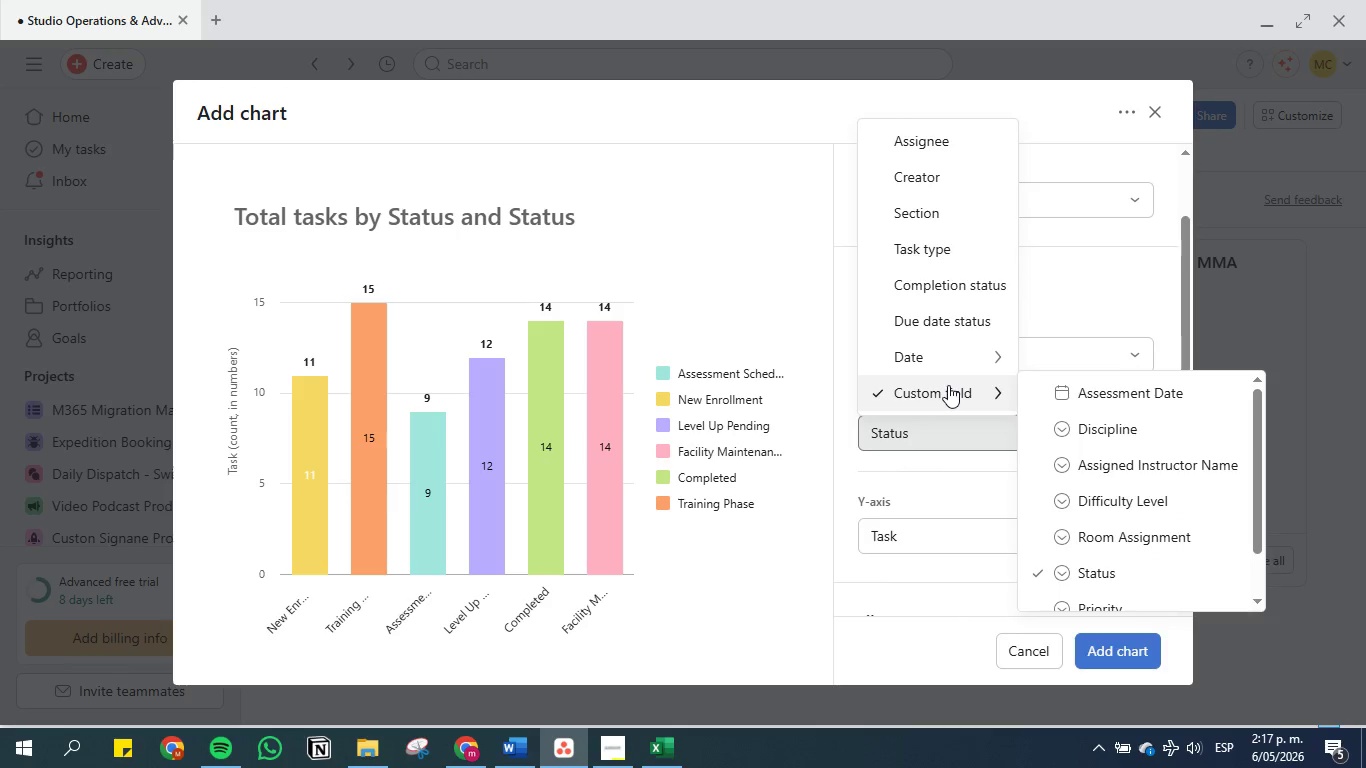 
wait(5.64)
 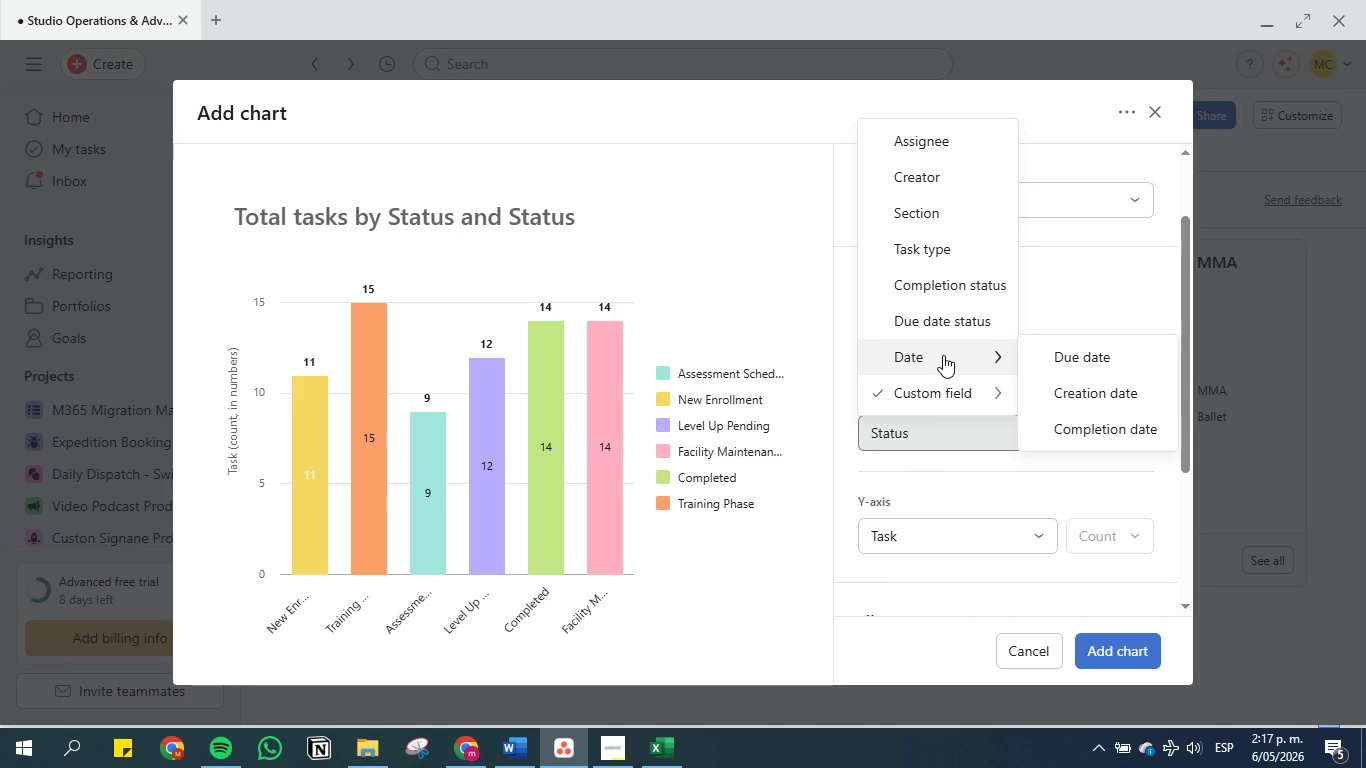 
scroll: coordinate [1140, 465], scroll_direction: down, amount: 1.0
 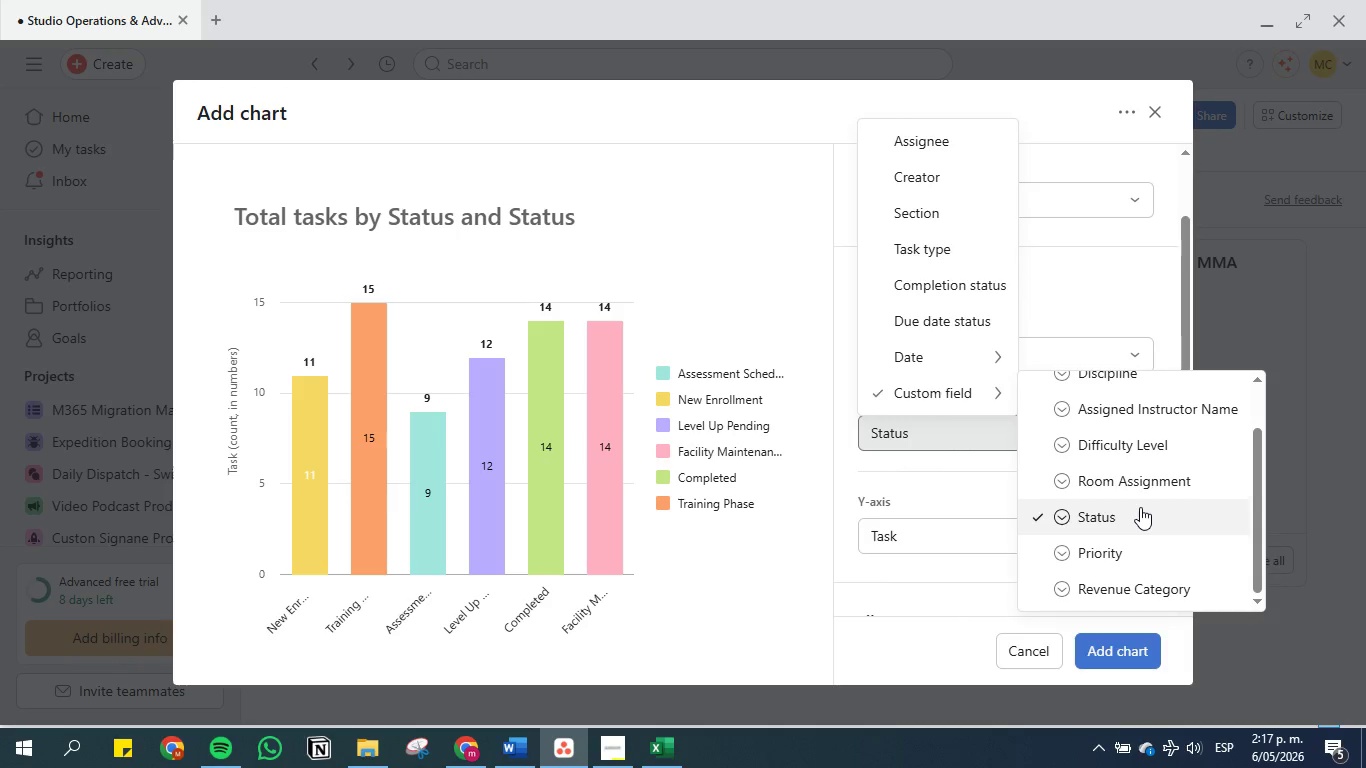 
left_click([1140, 507])
 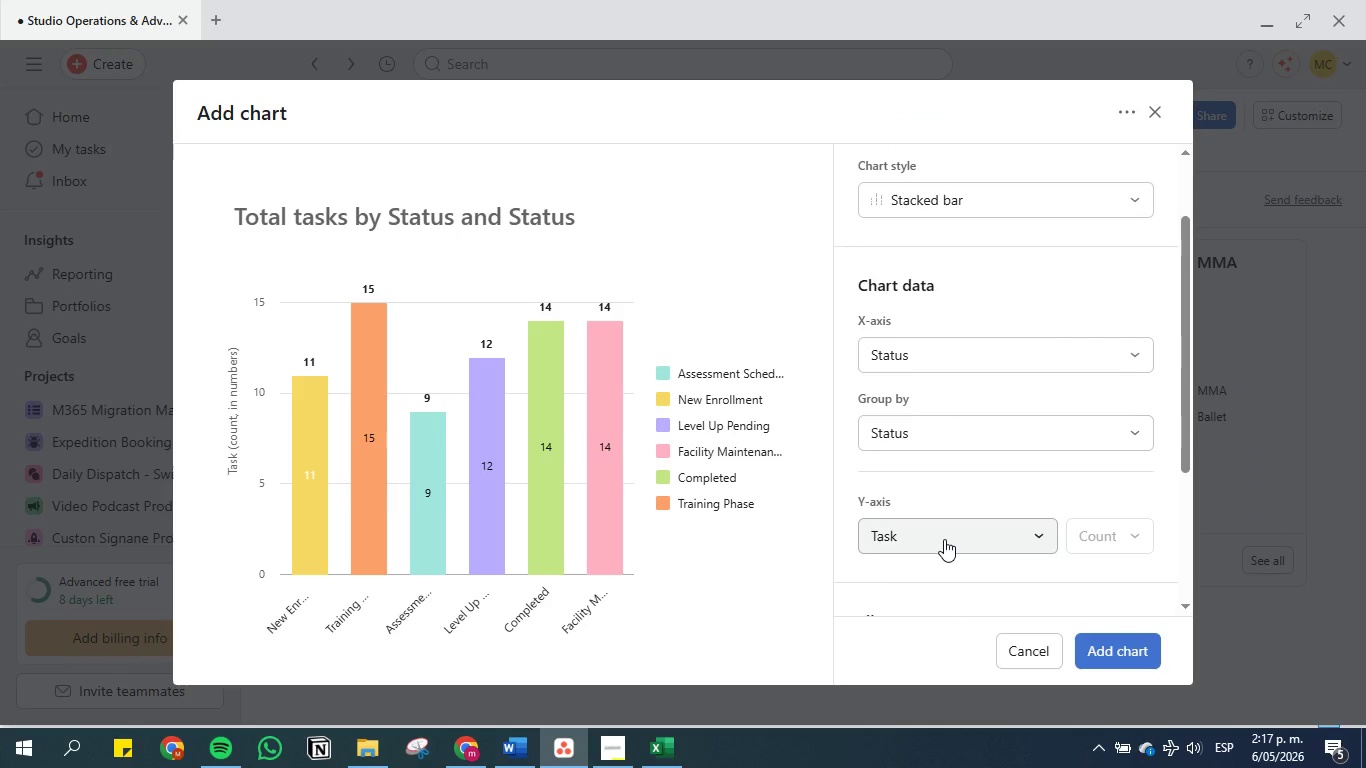 
wait(10.77)
 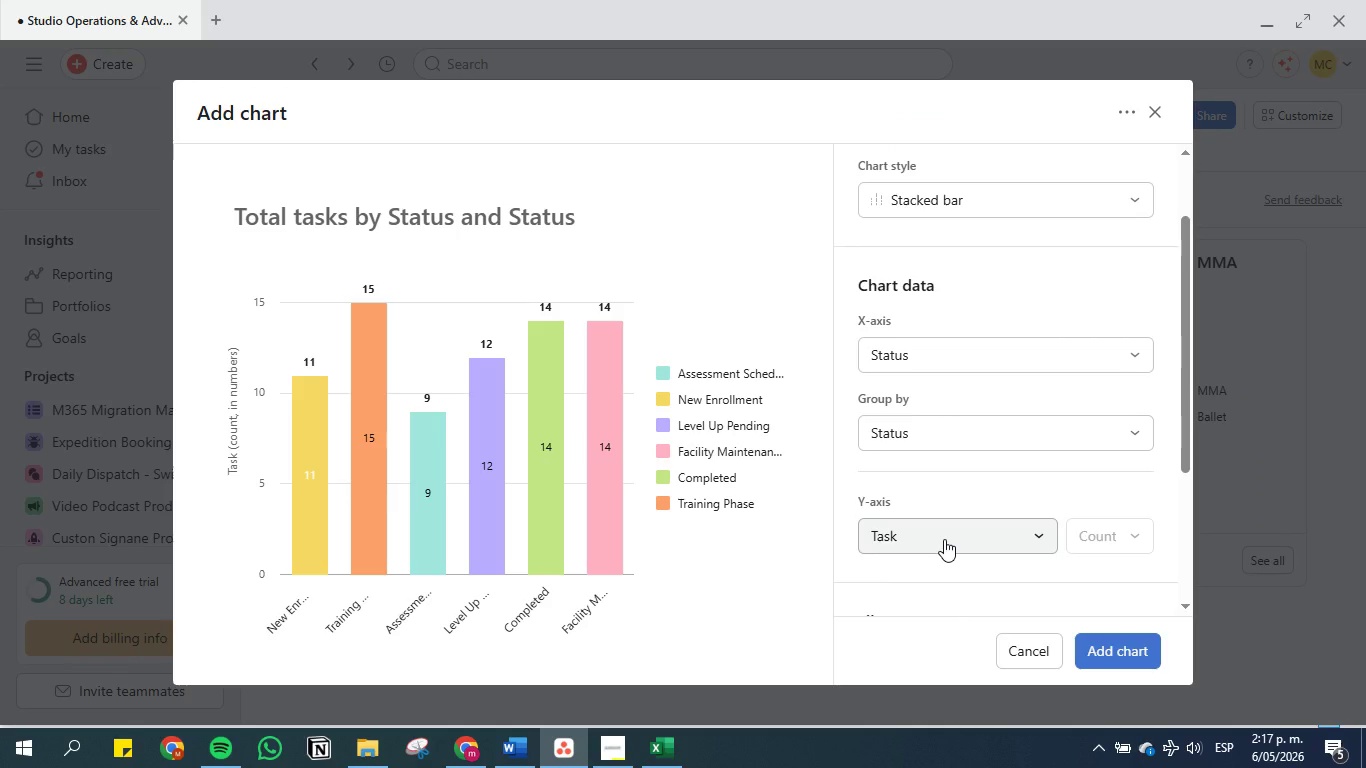 
scroll: coordinate [909, 510], scroll_direction: down, amount: 1.0
 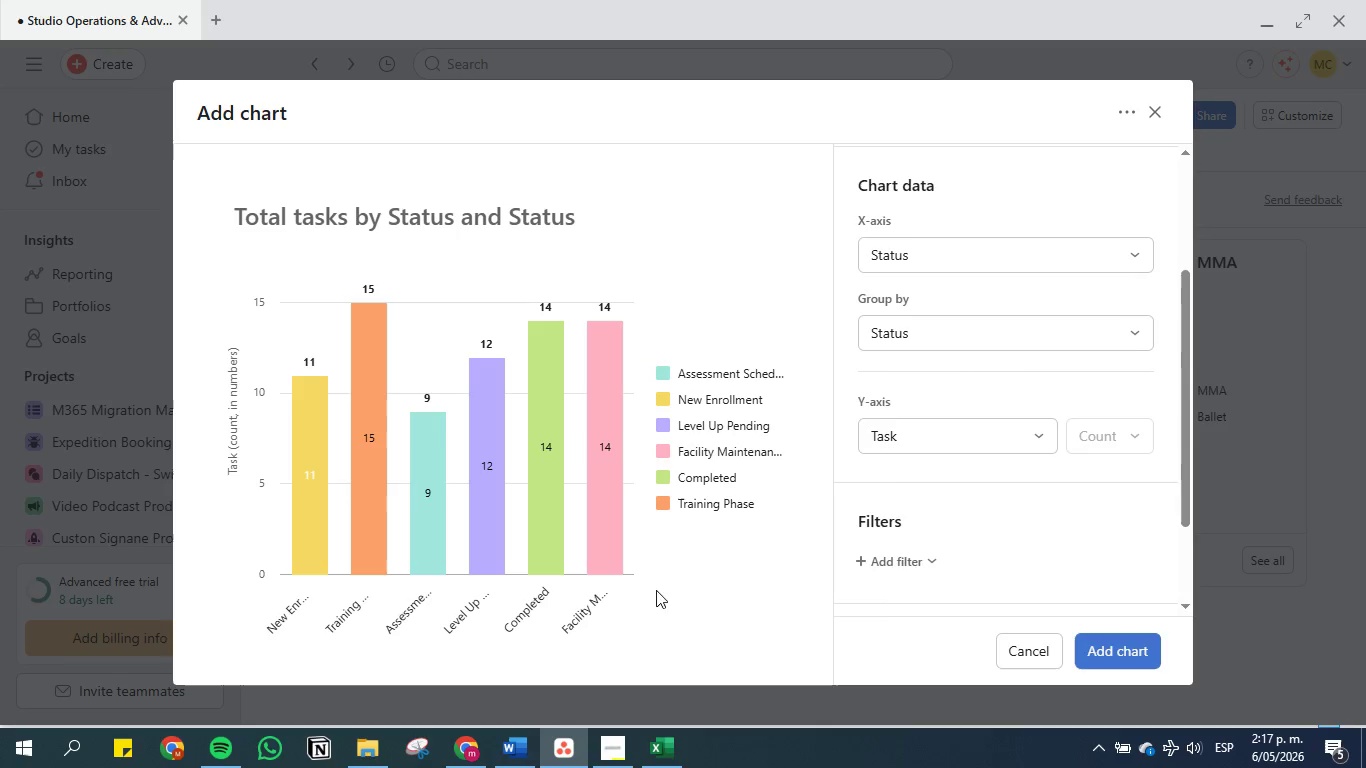 
wait(10.21)
 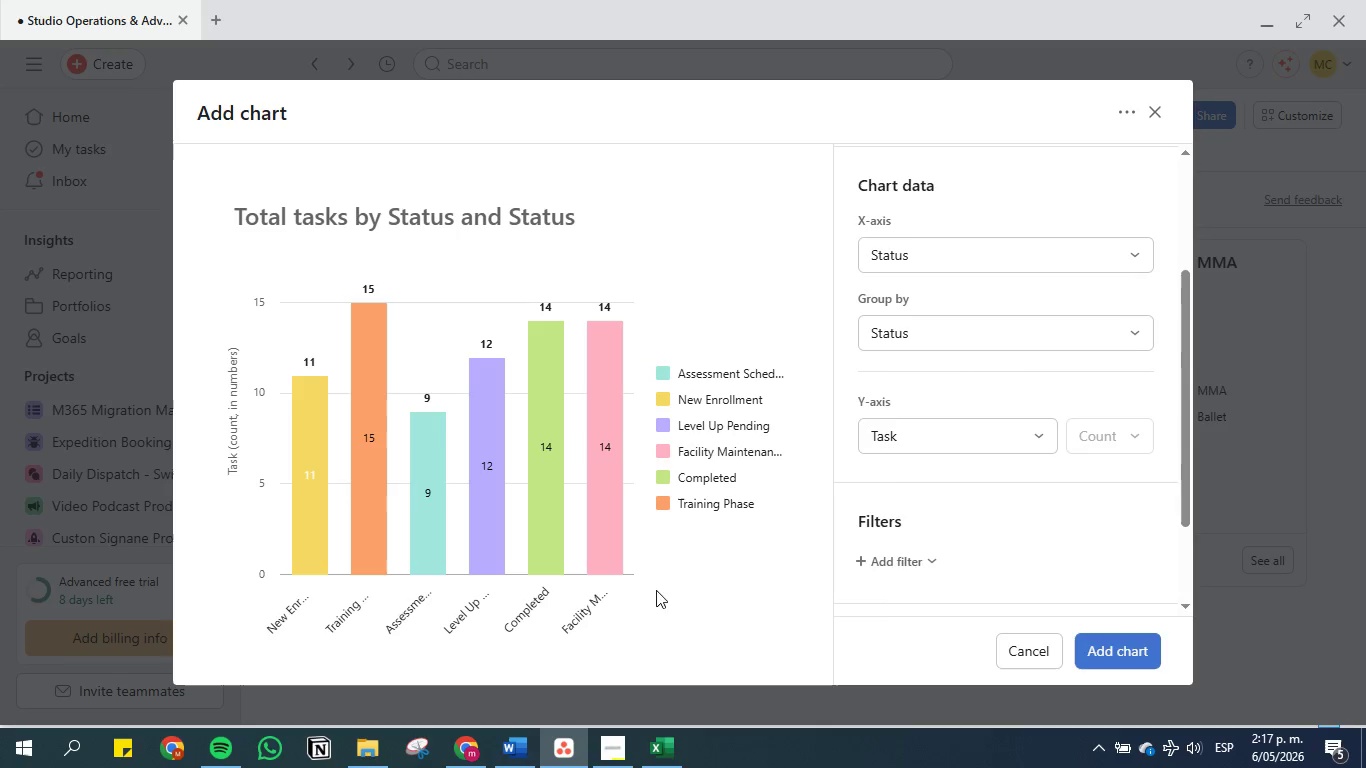 
left_click([517, 751])
 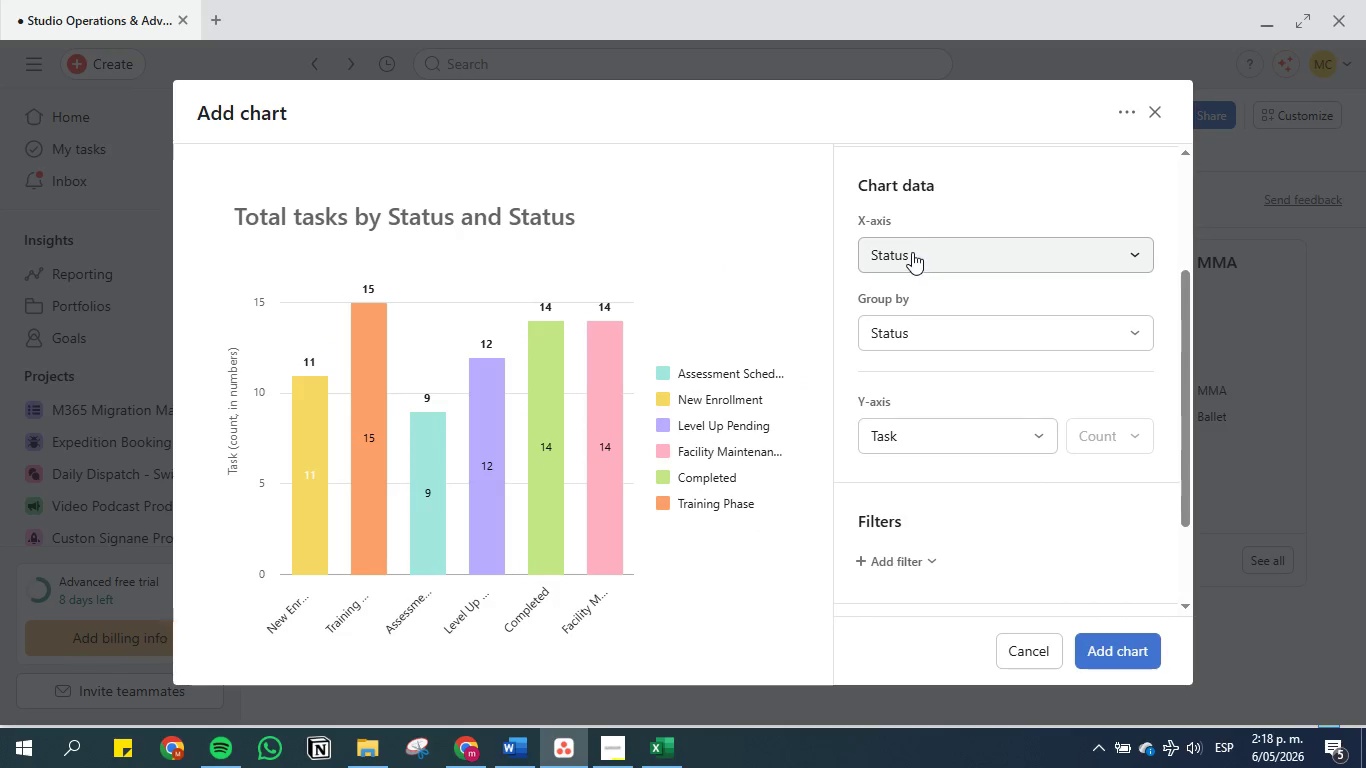 
scroll: coordinate [929, 398], scroll_direction: down, amount: 3.0
 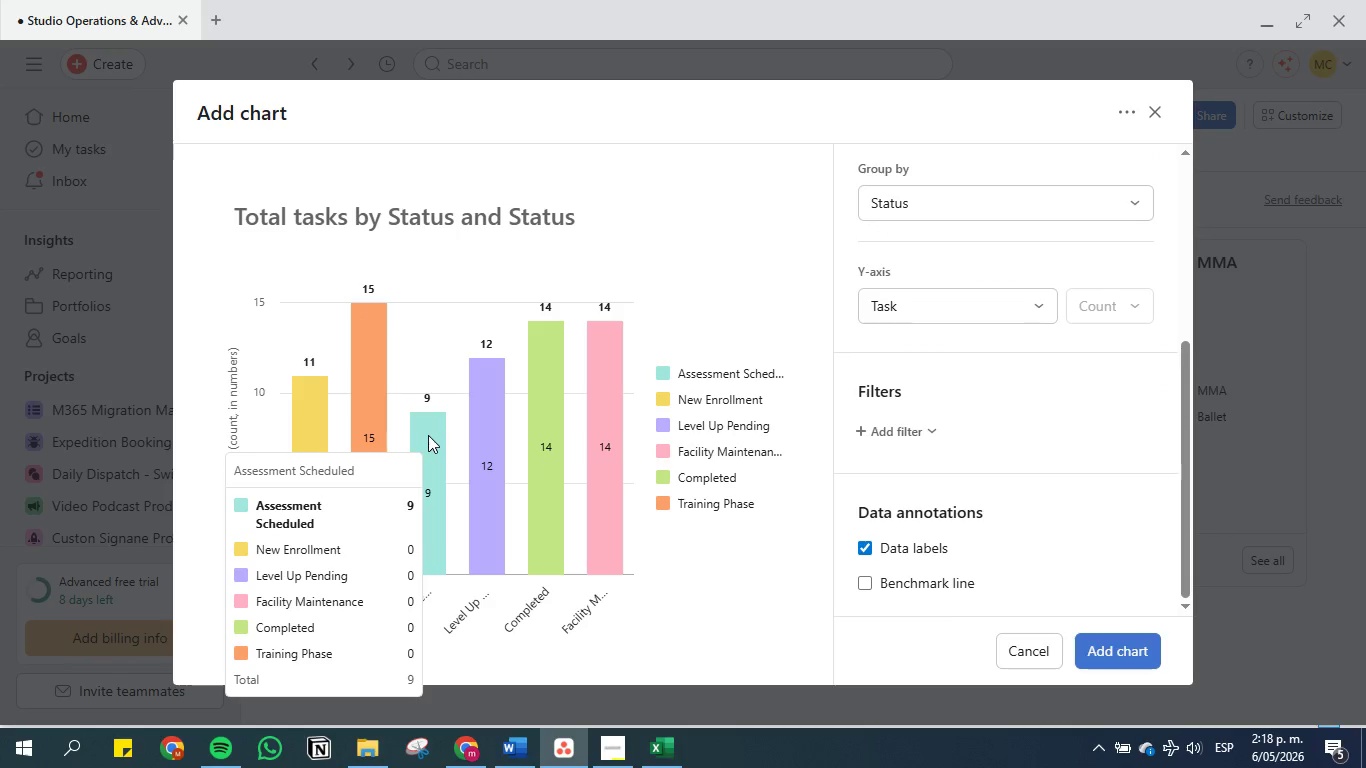 
right_click([428, 435])
 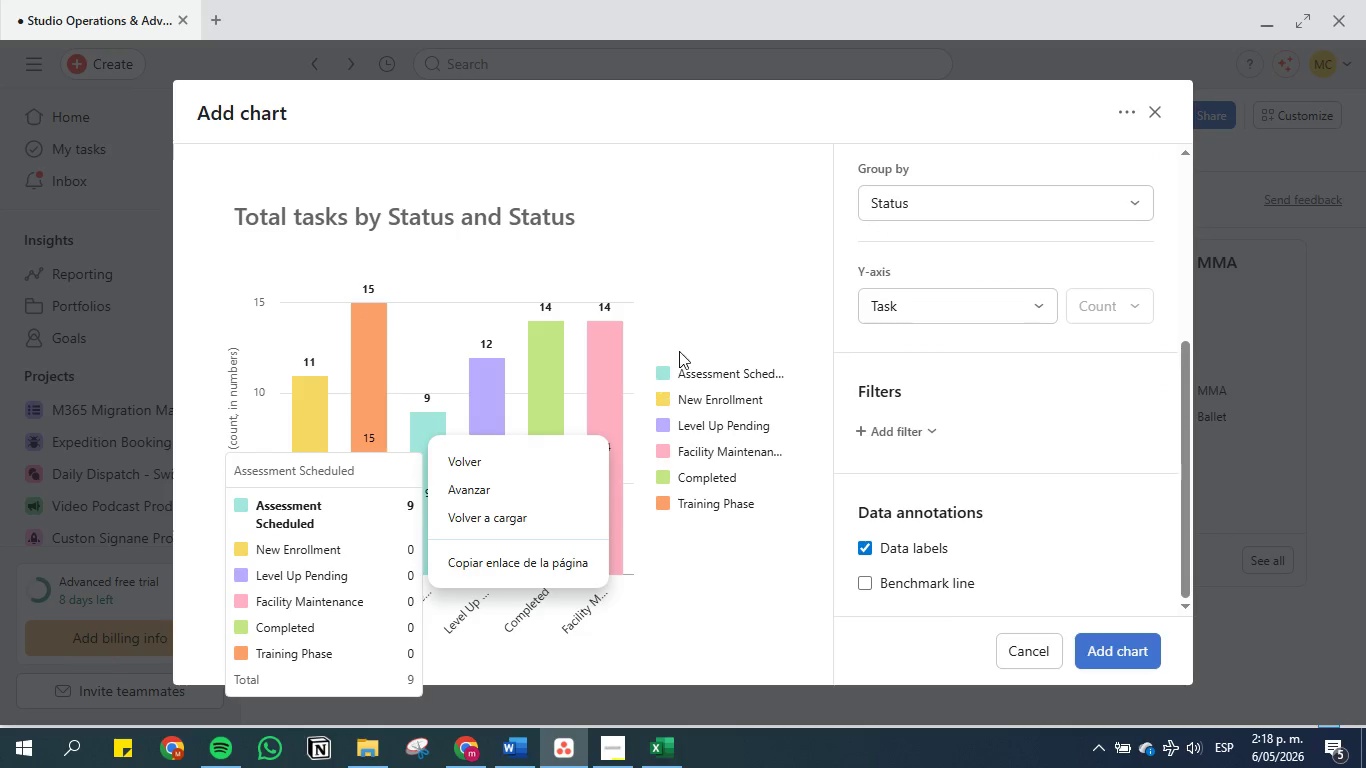 
left_click([691, 332])
 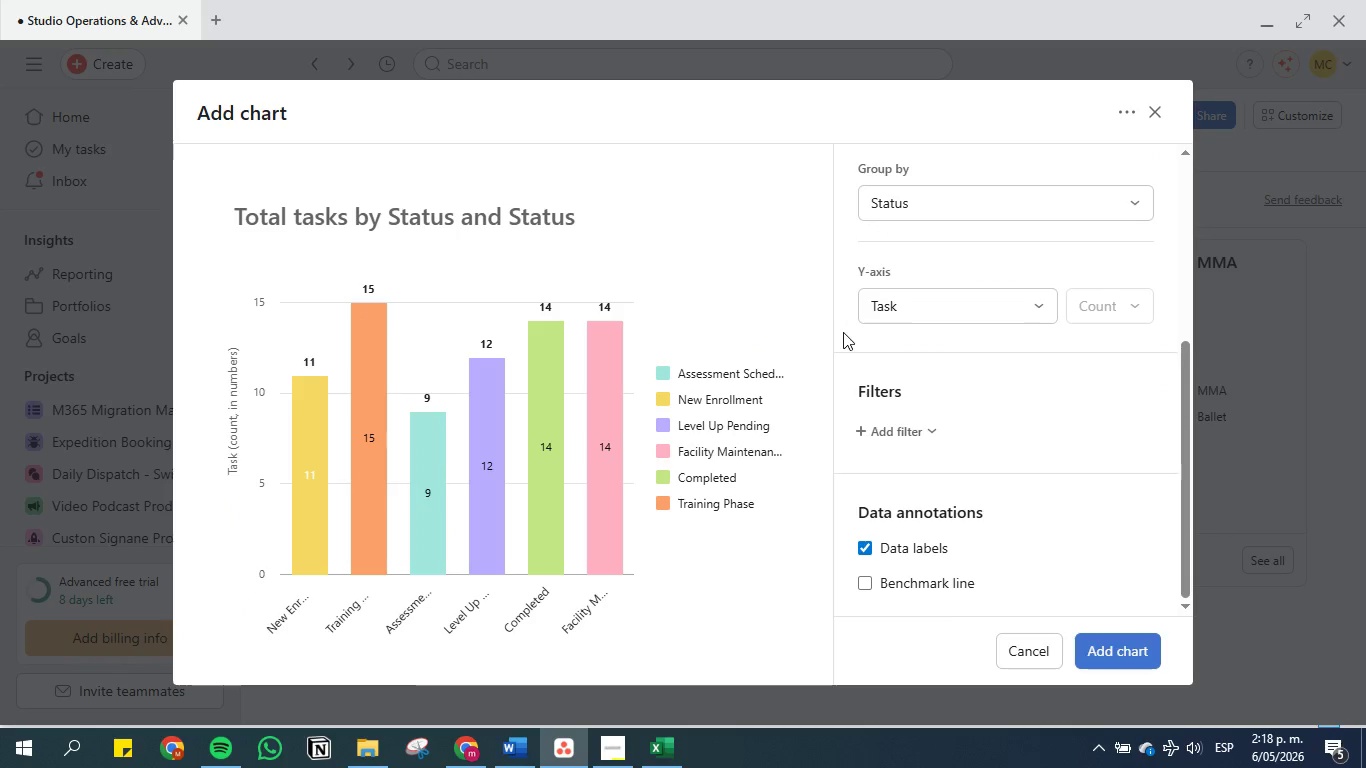 
wait(6.47)
 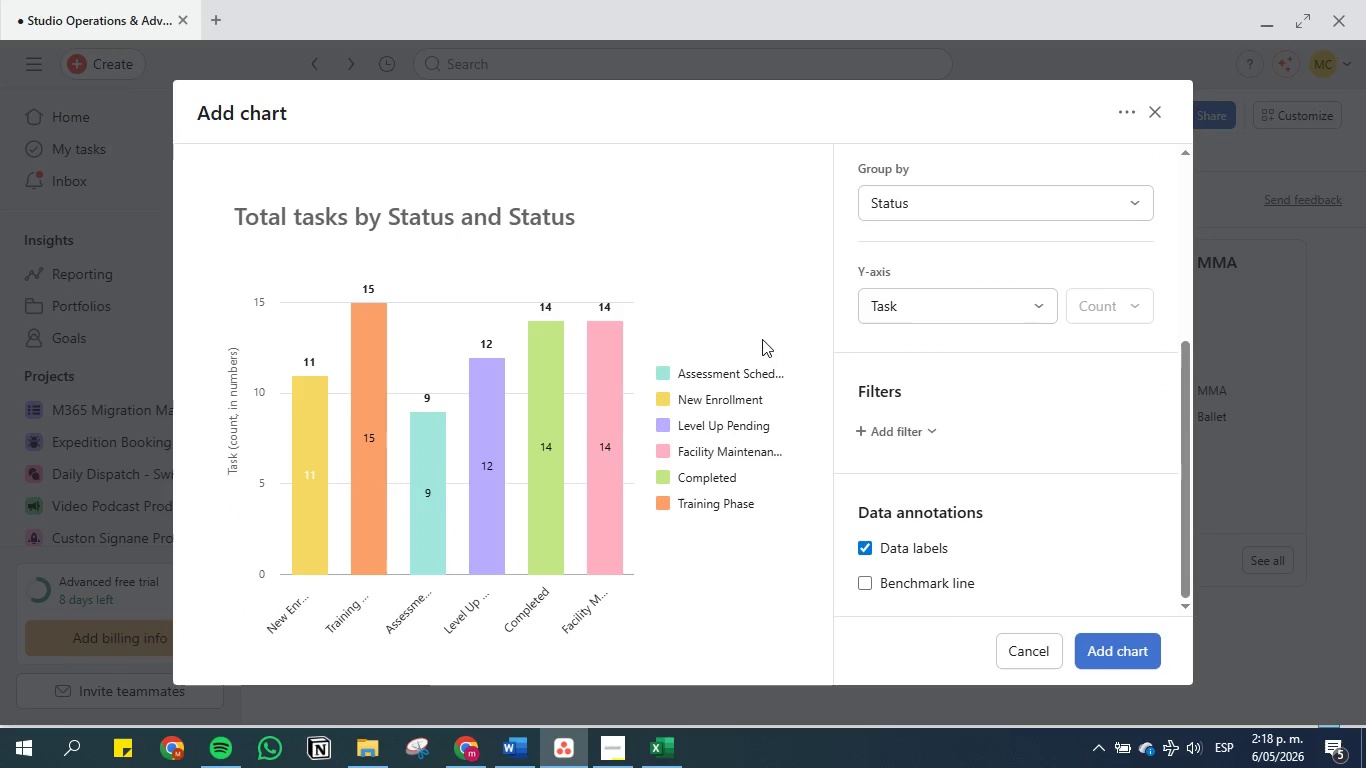 
scroll: coordinate [977, 288], scroll_direction: up, amount: 1.0
 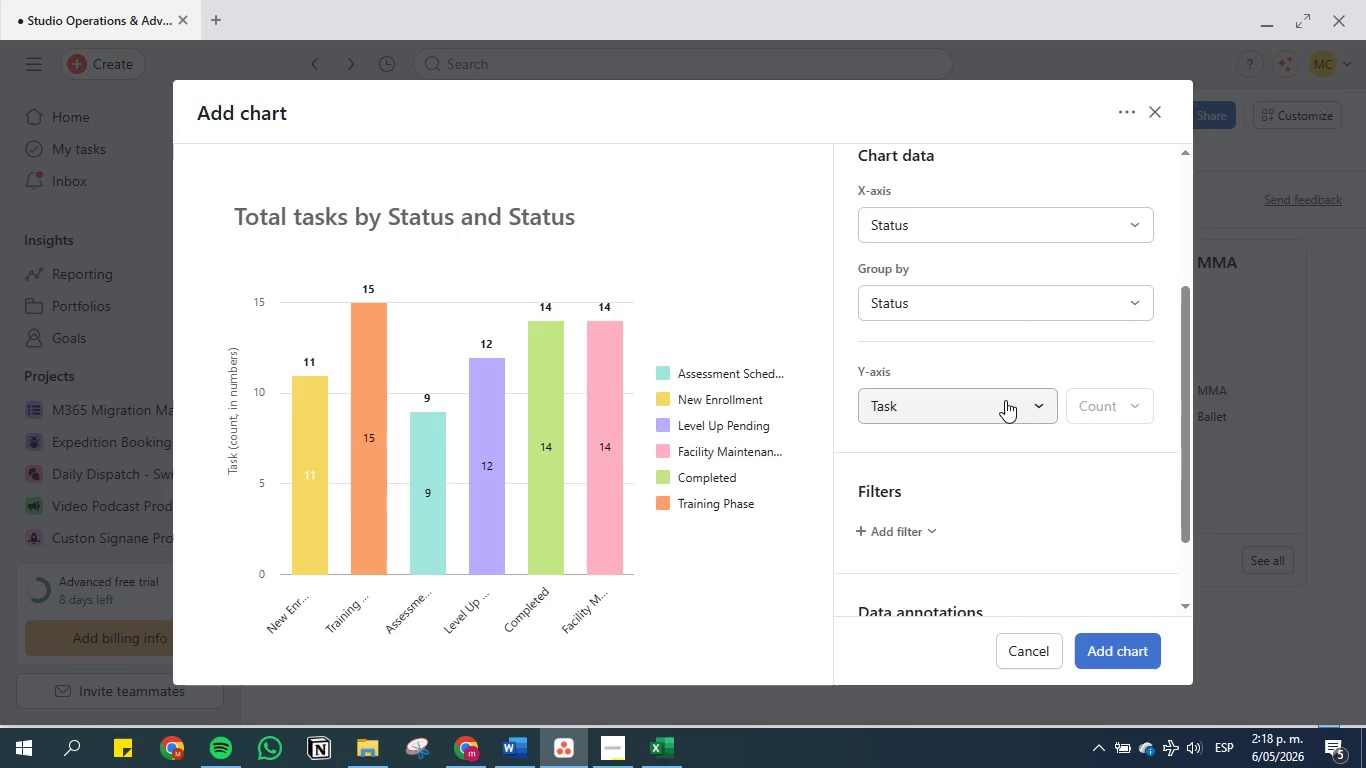 
left_click([1005, 400])
 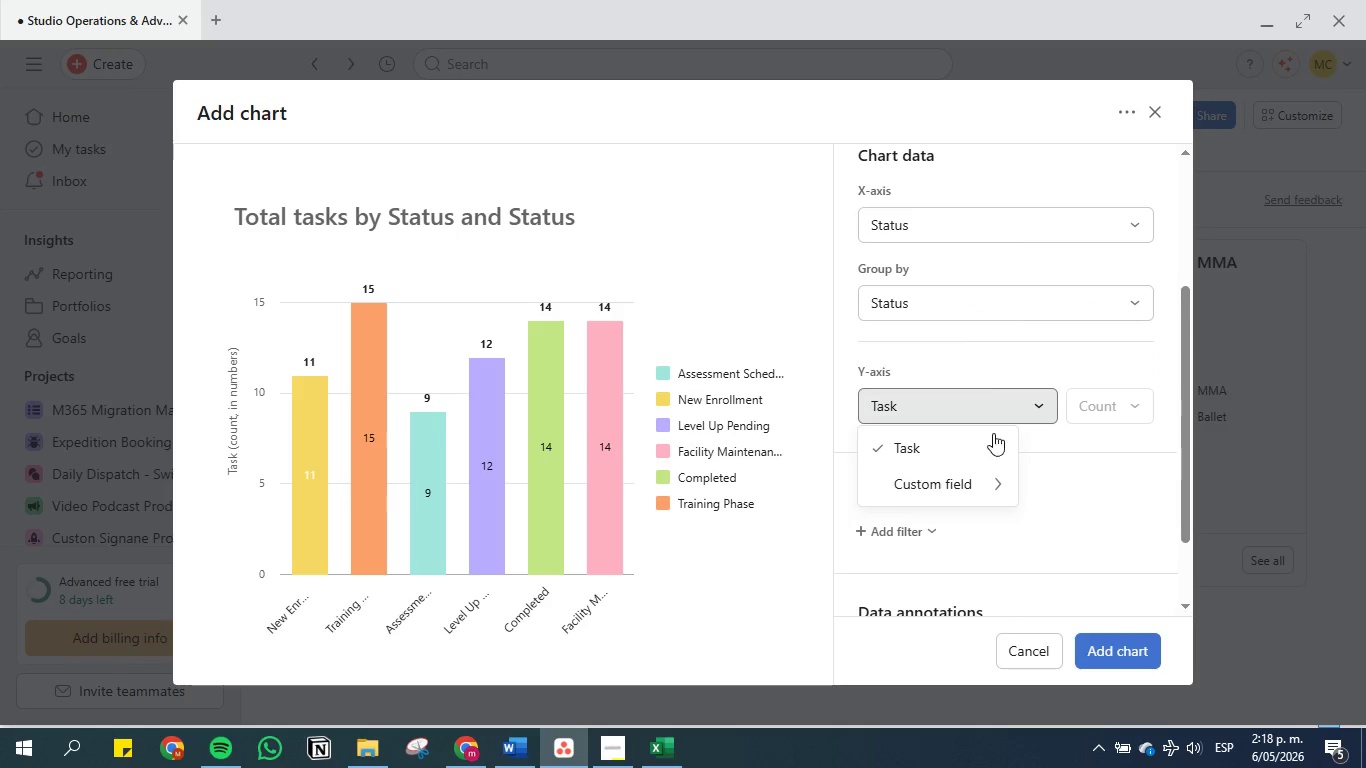 
mouse_move([952, 438])
 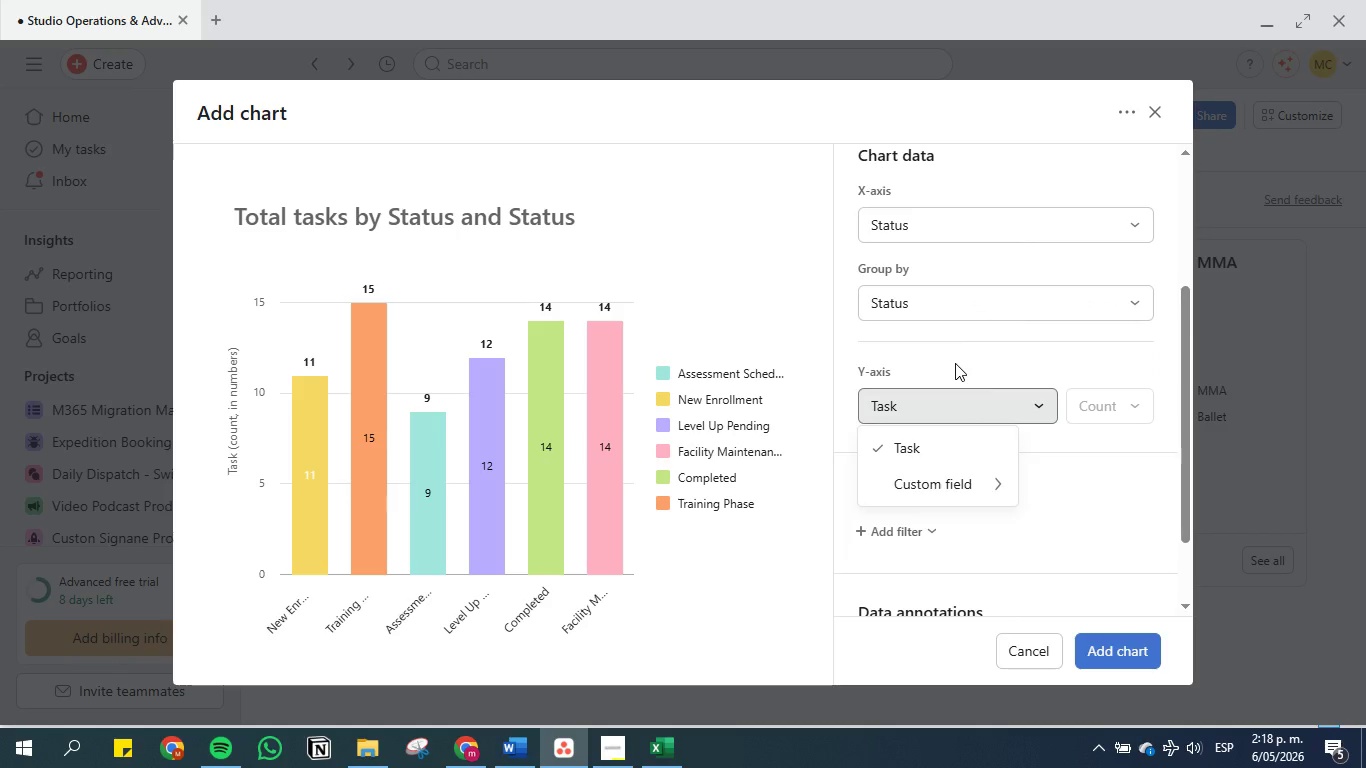 
left_click([955, 363])
 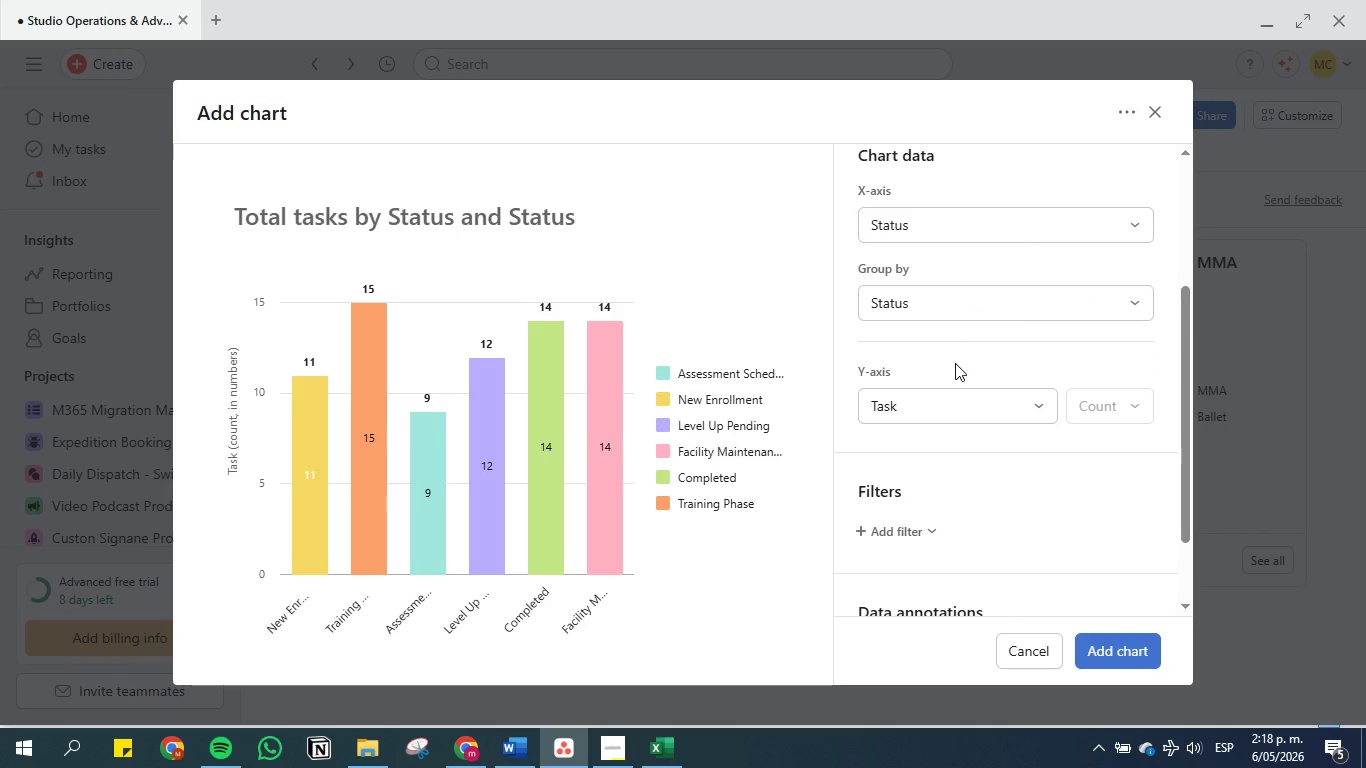 
scroll: coordinate [955, 363], scroll_direction: up, amount: 4.0
 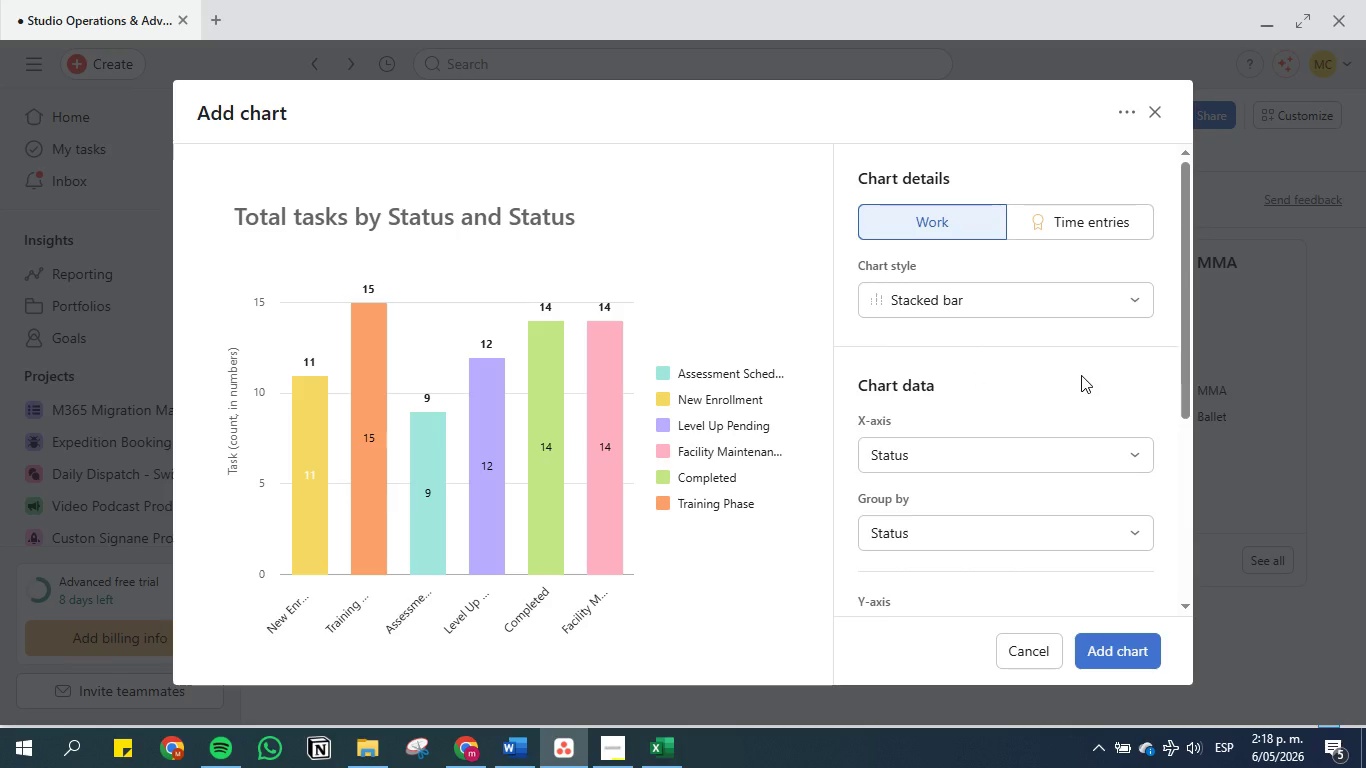 
wait(8.75)
 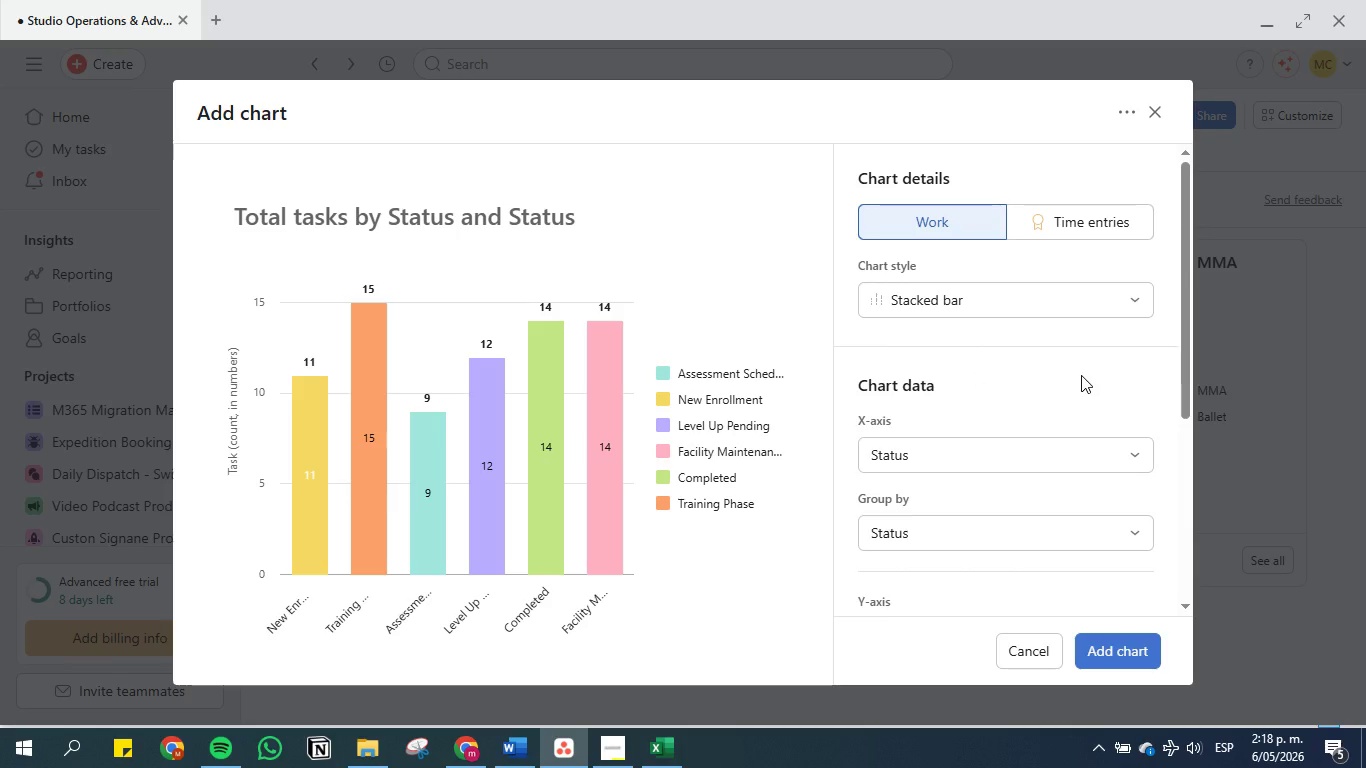 
left_click([1149, 112])
 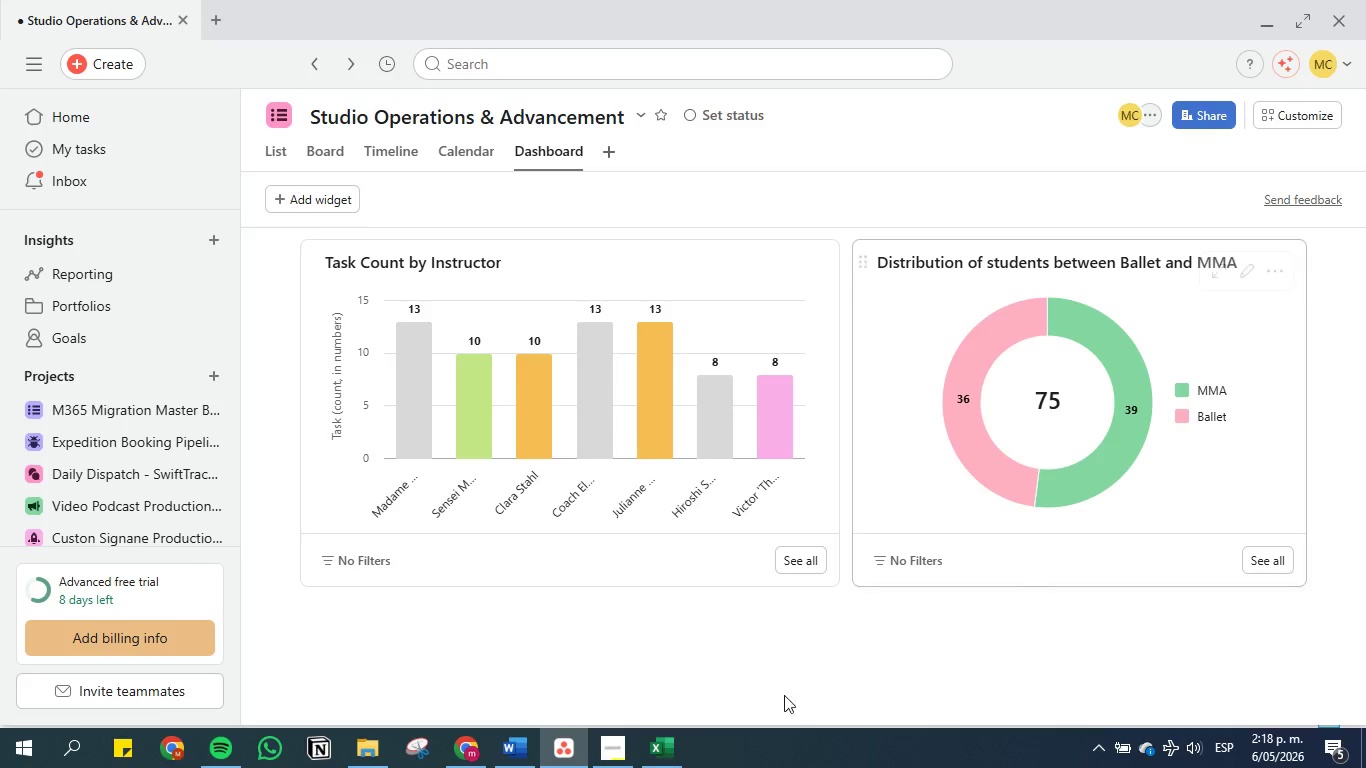 
scroll: coordinate [713, 706], scroll_direction: down, amount: 2.0
 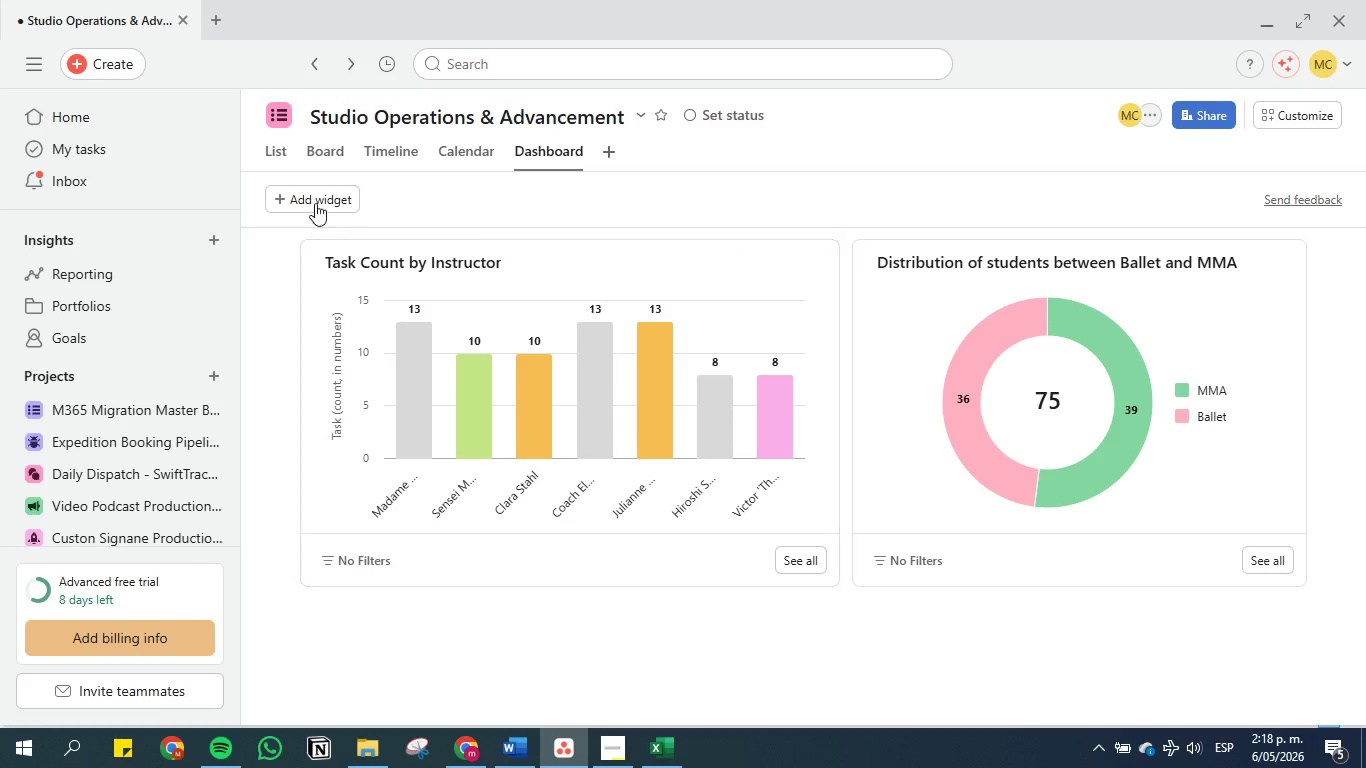 
left_click([296, 201])
 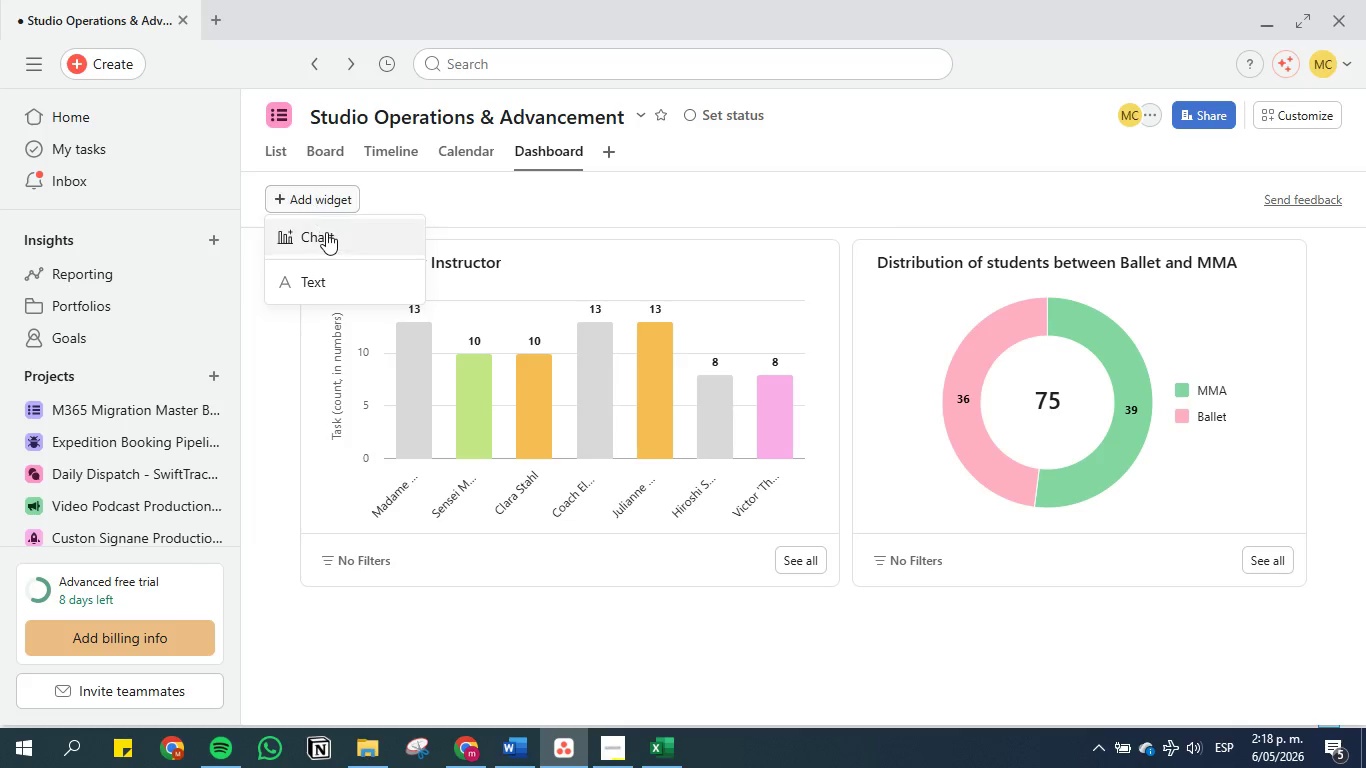 
left_click([326, 232])
 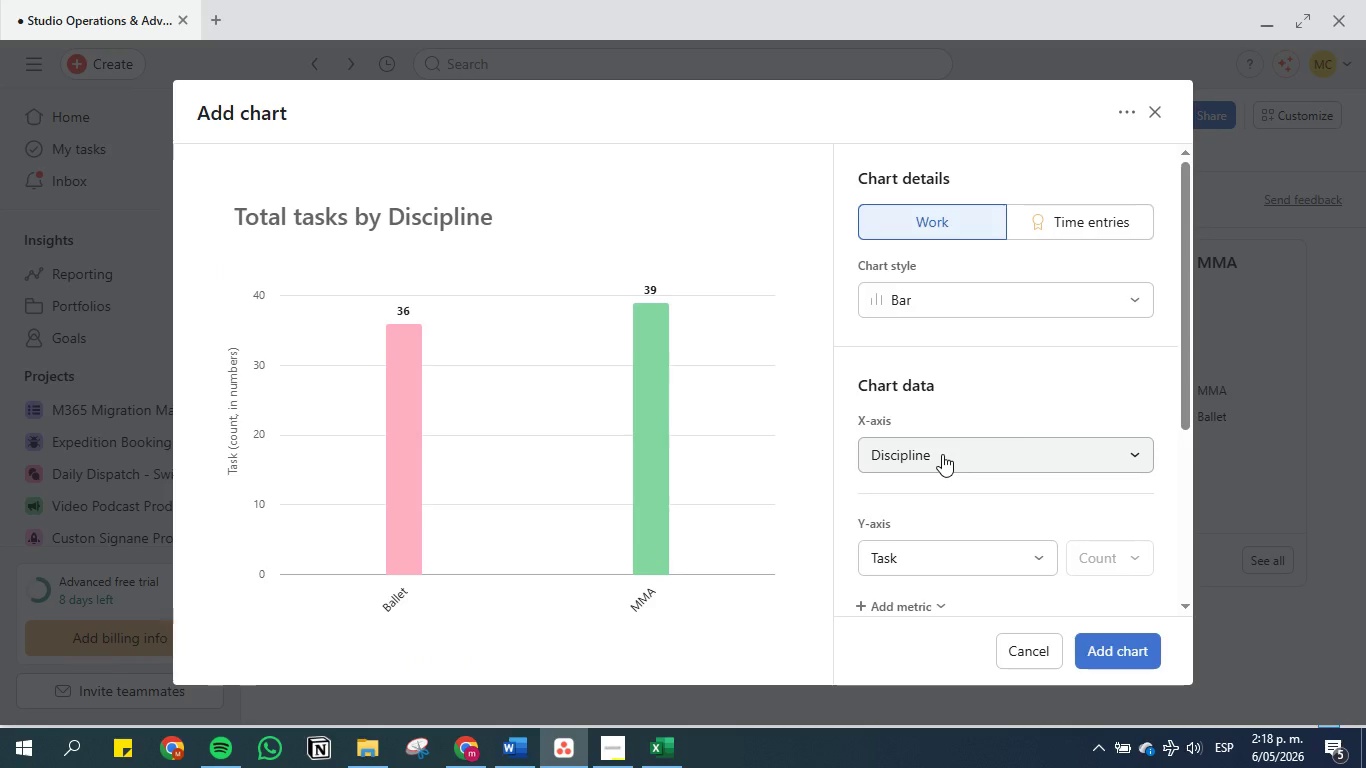 
wait(7.95)
 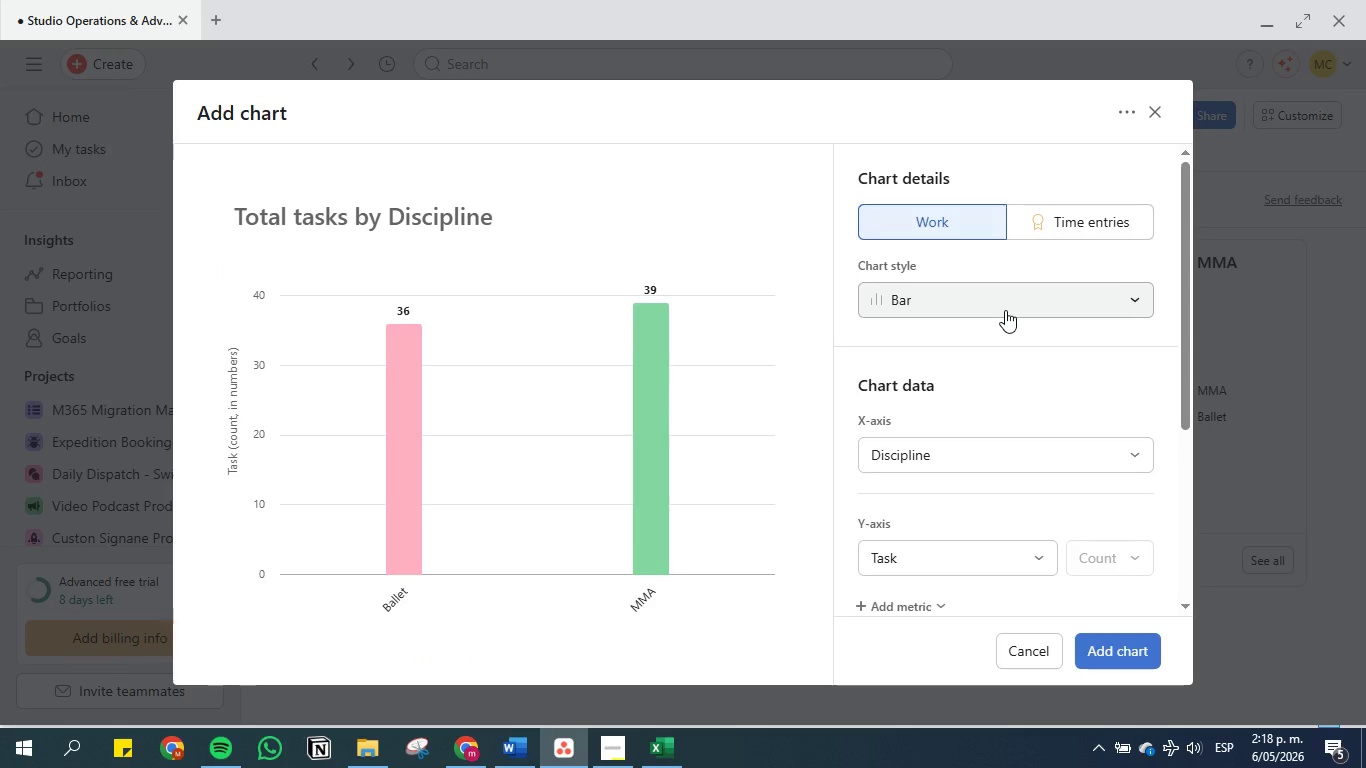 
left_click([942, 454])
 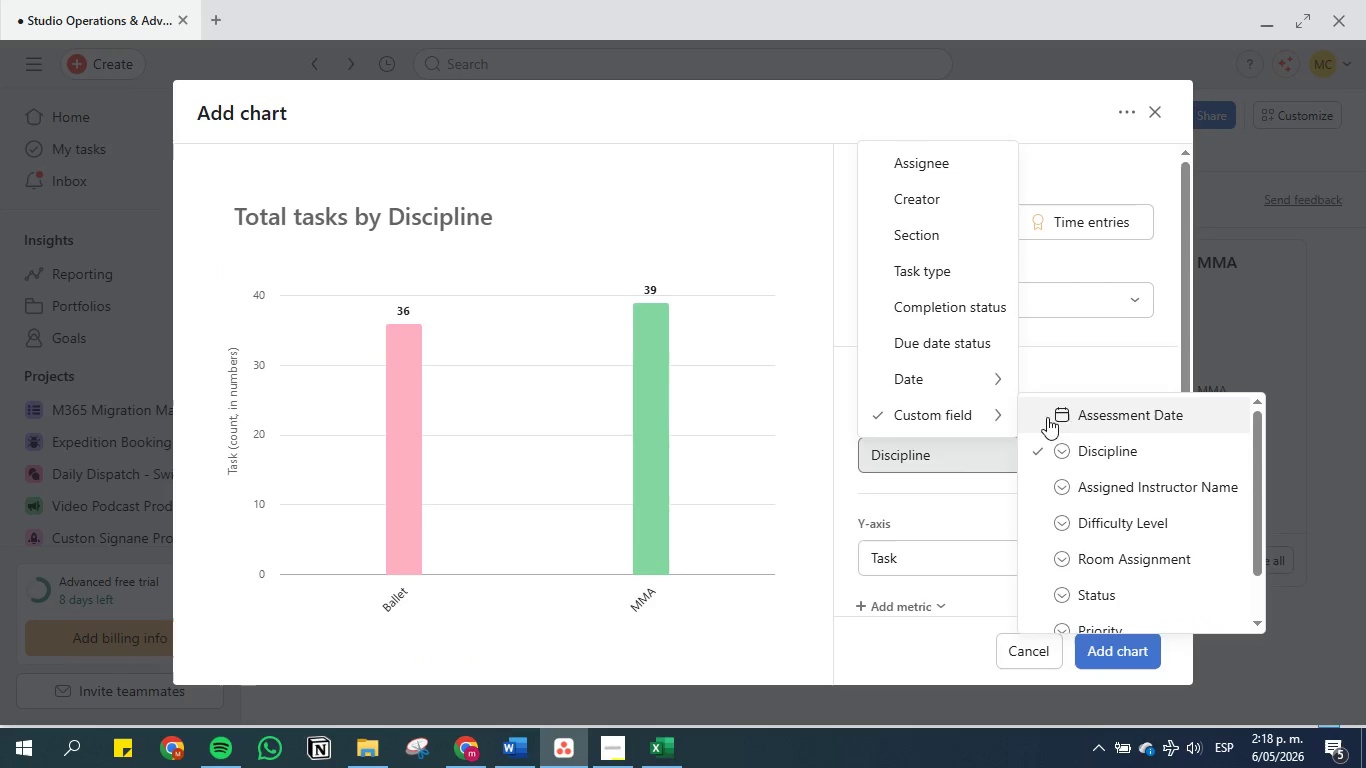 
scroll: coordinate [1130, 483], scroll_direction: down, amount: 2.0
 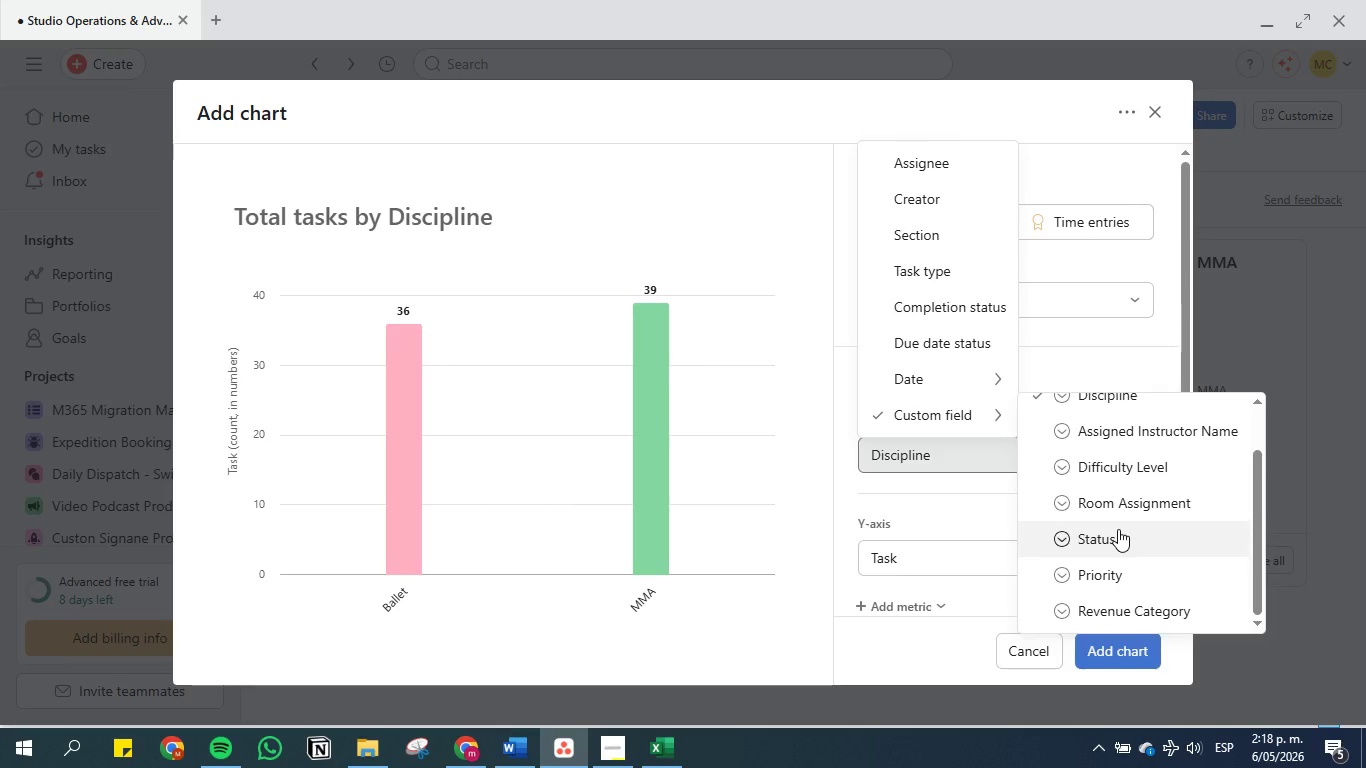 
left_click([1118, 529])
 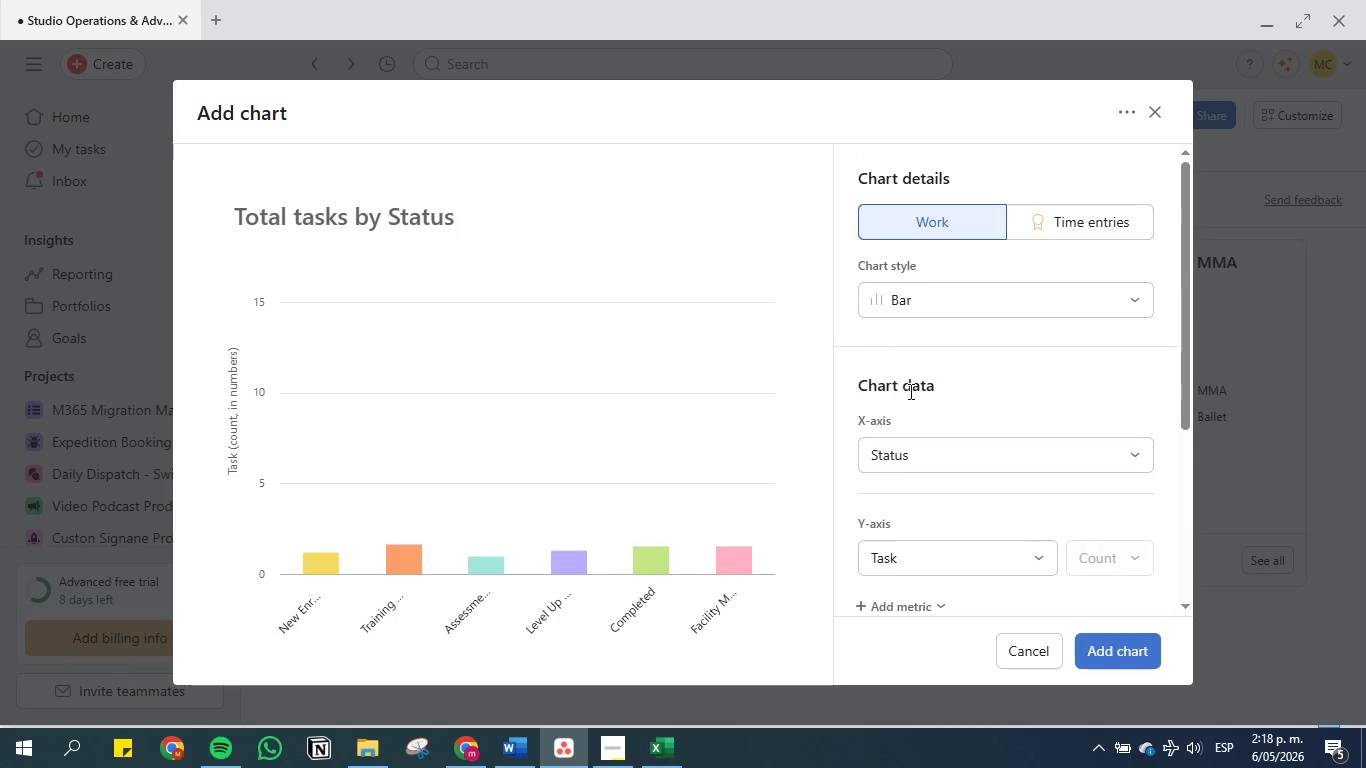 
scroll: coordinate [915, 384], scroll_direction: down, amount: 2.0
 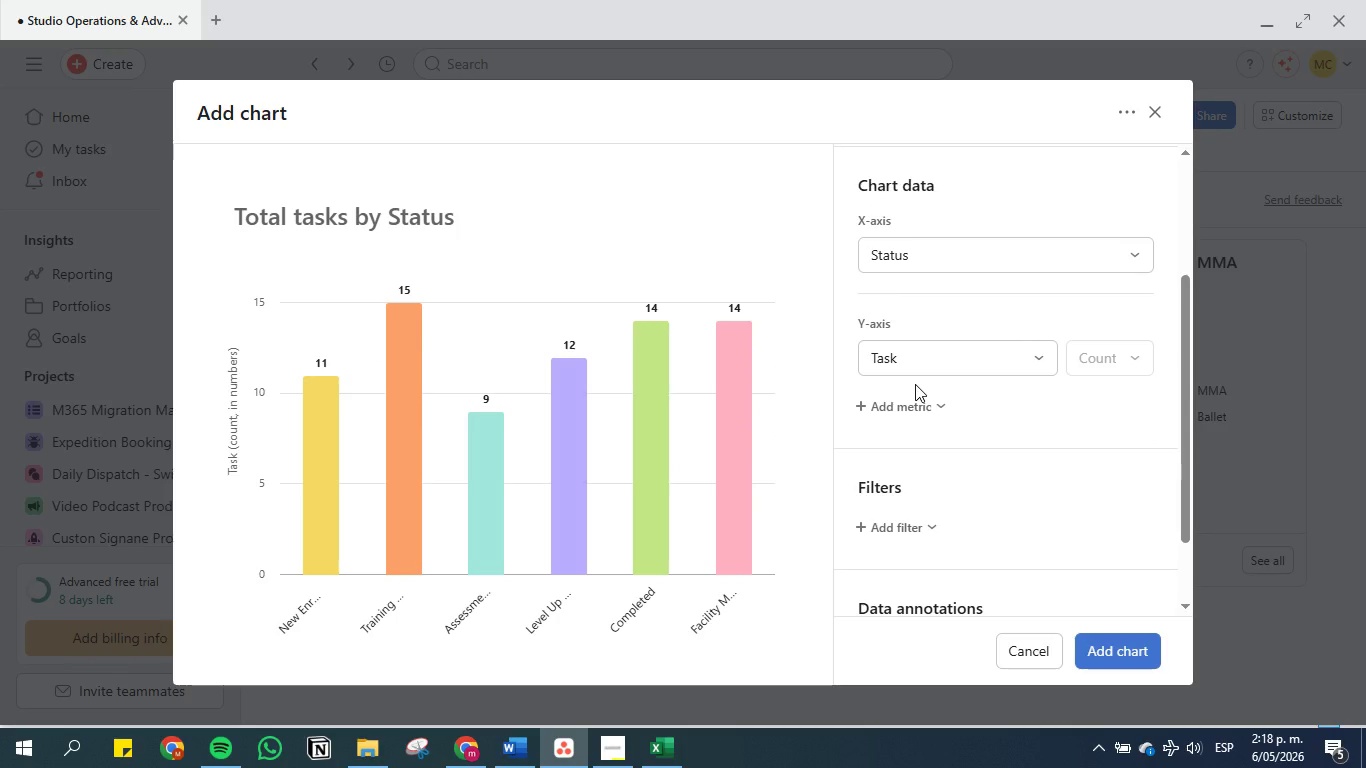 
scroll: coordinate [915, 384], scroll_direction: up, amount: 1.0
 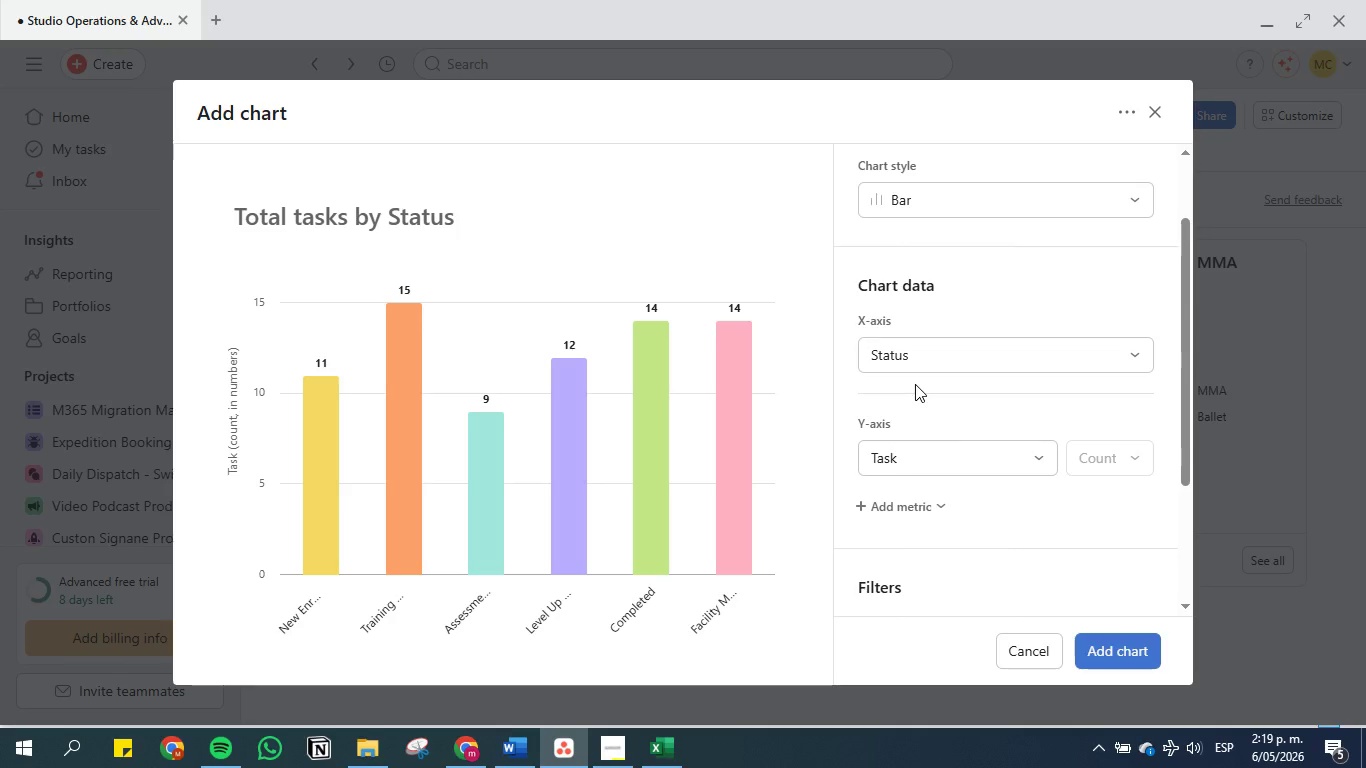 
wait(5.25)
 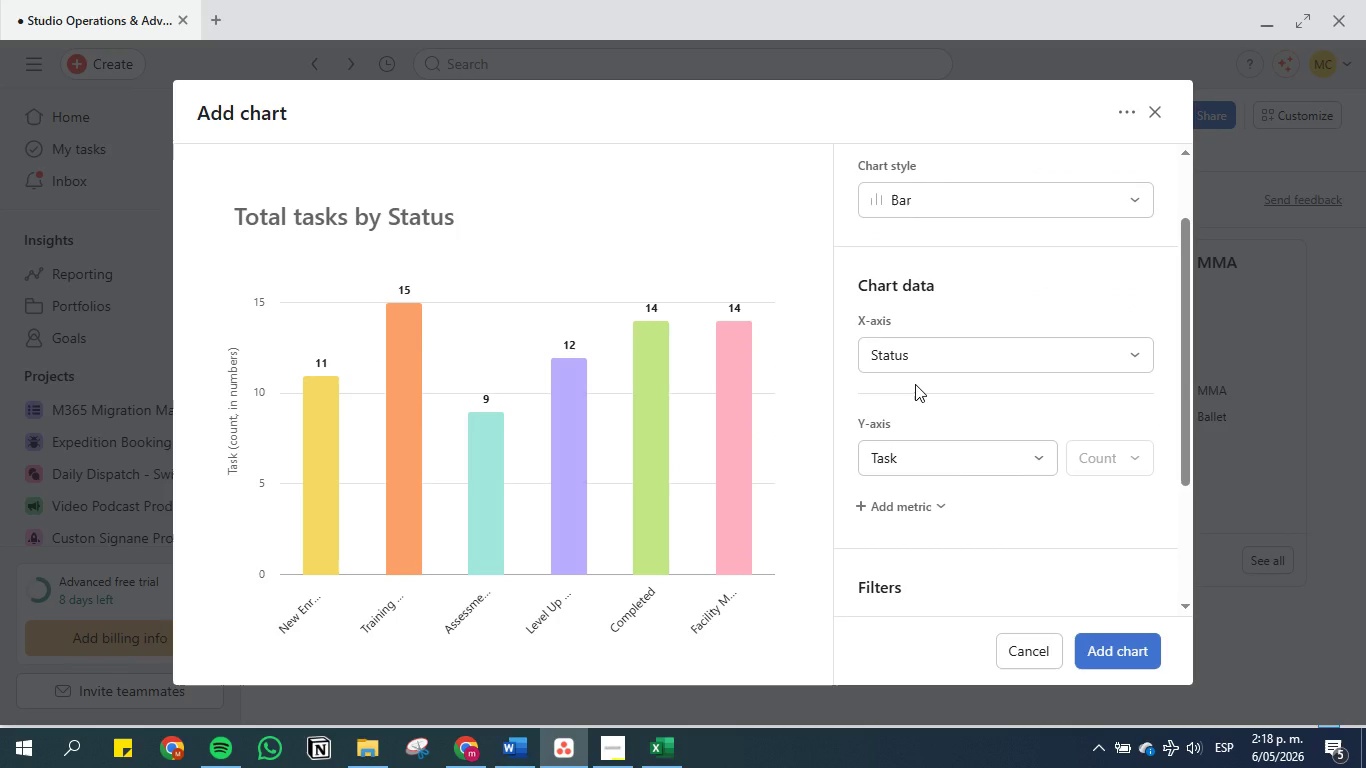 
scroll: coordinate [915, 384], scroll_direction: down, amount: 1.0
 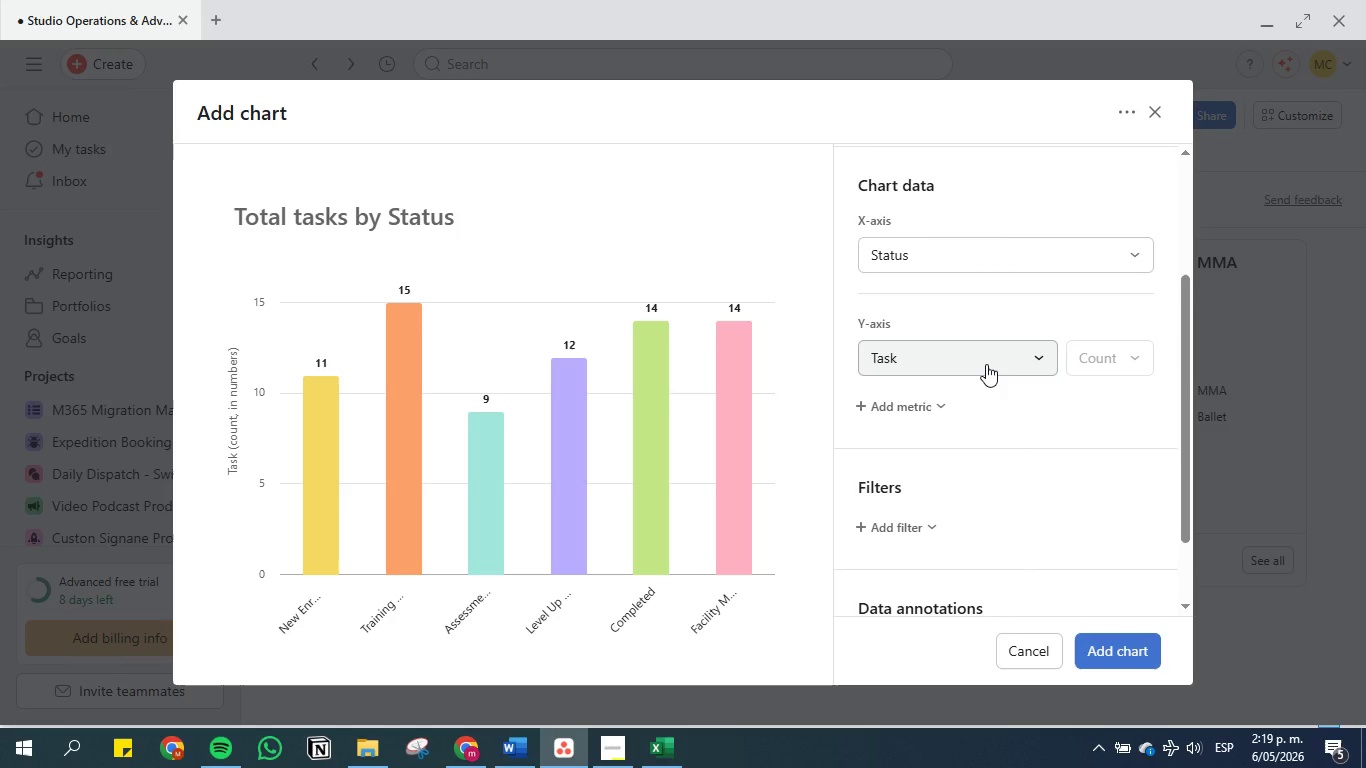 
left_click([986, 364])
 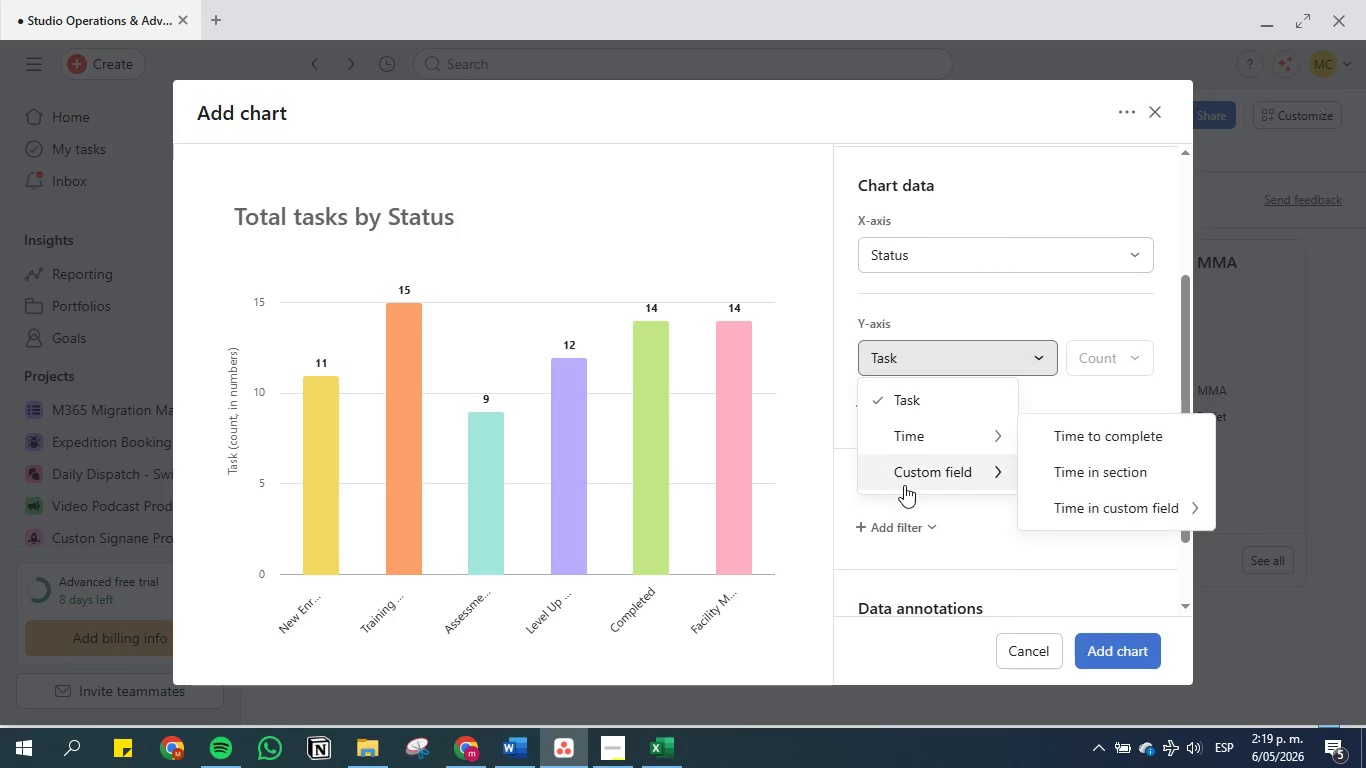 
mouse_move([946, 435])
 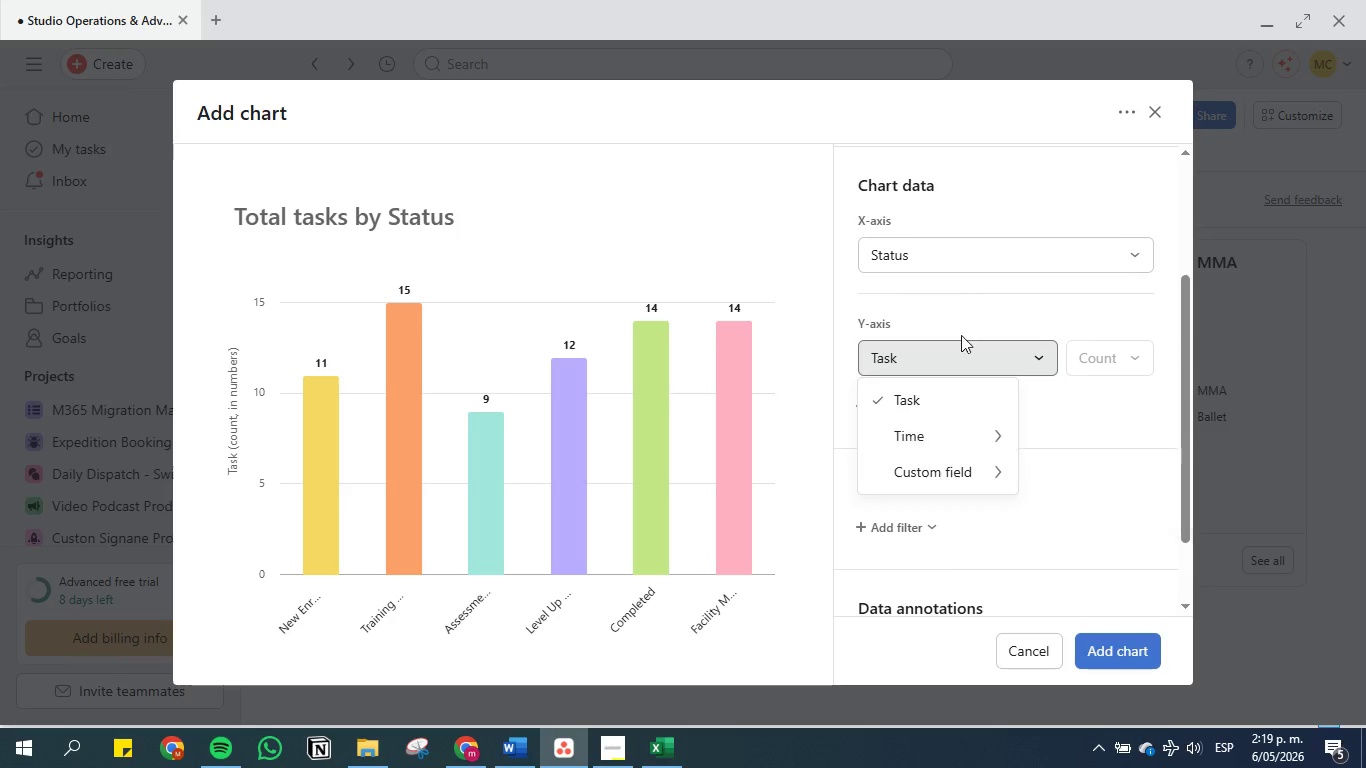 
left_click([839, 303])
 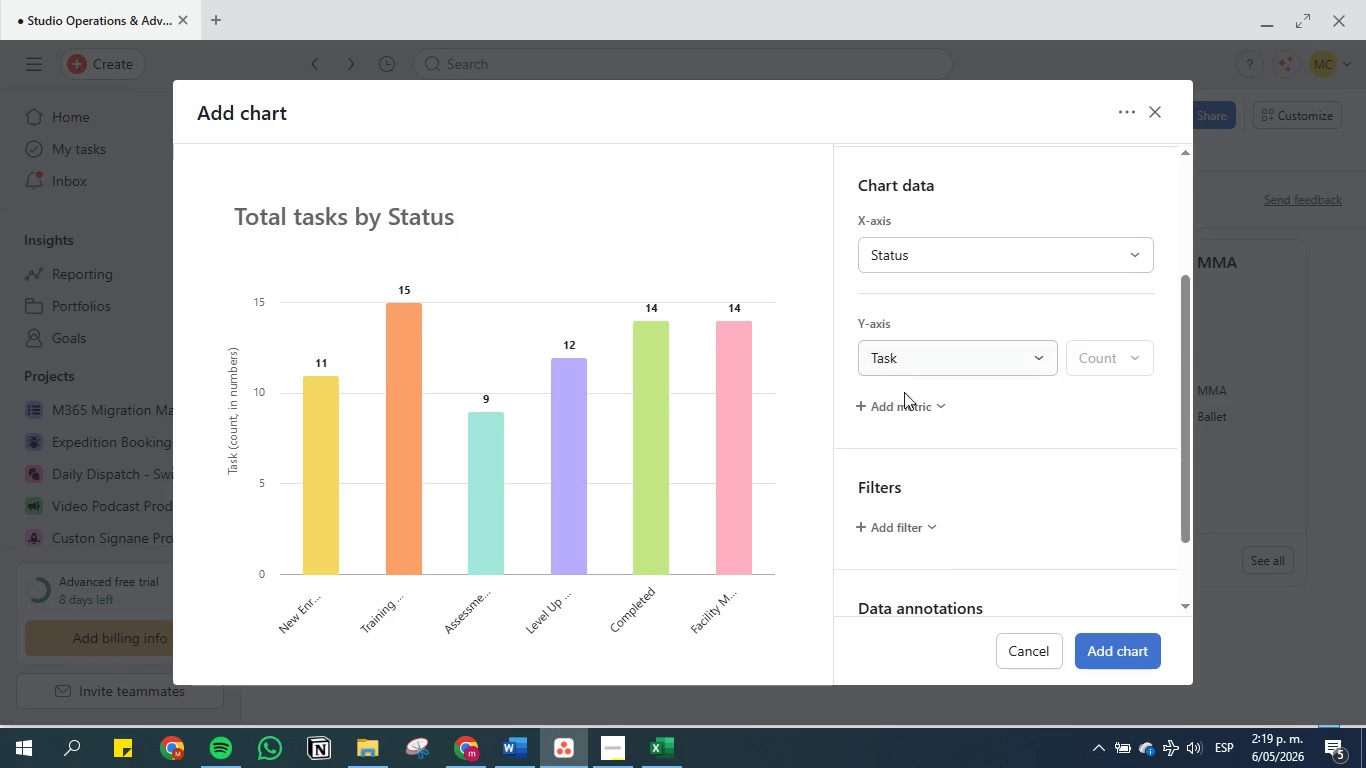 
scroll: coordinate [905, 402], scroll_direction: up, amount: 7.0
 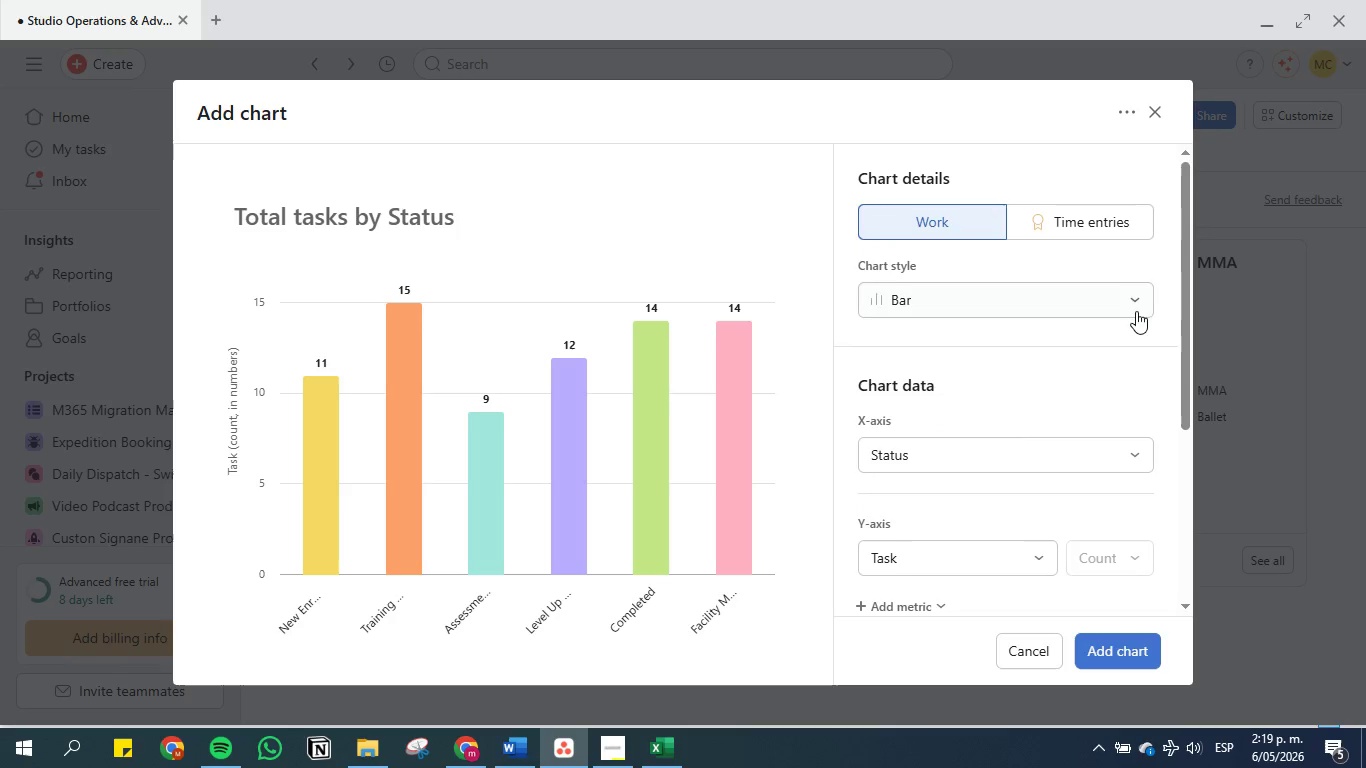 
left_click([1129, 286])
 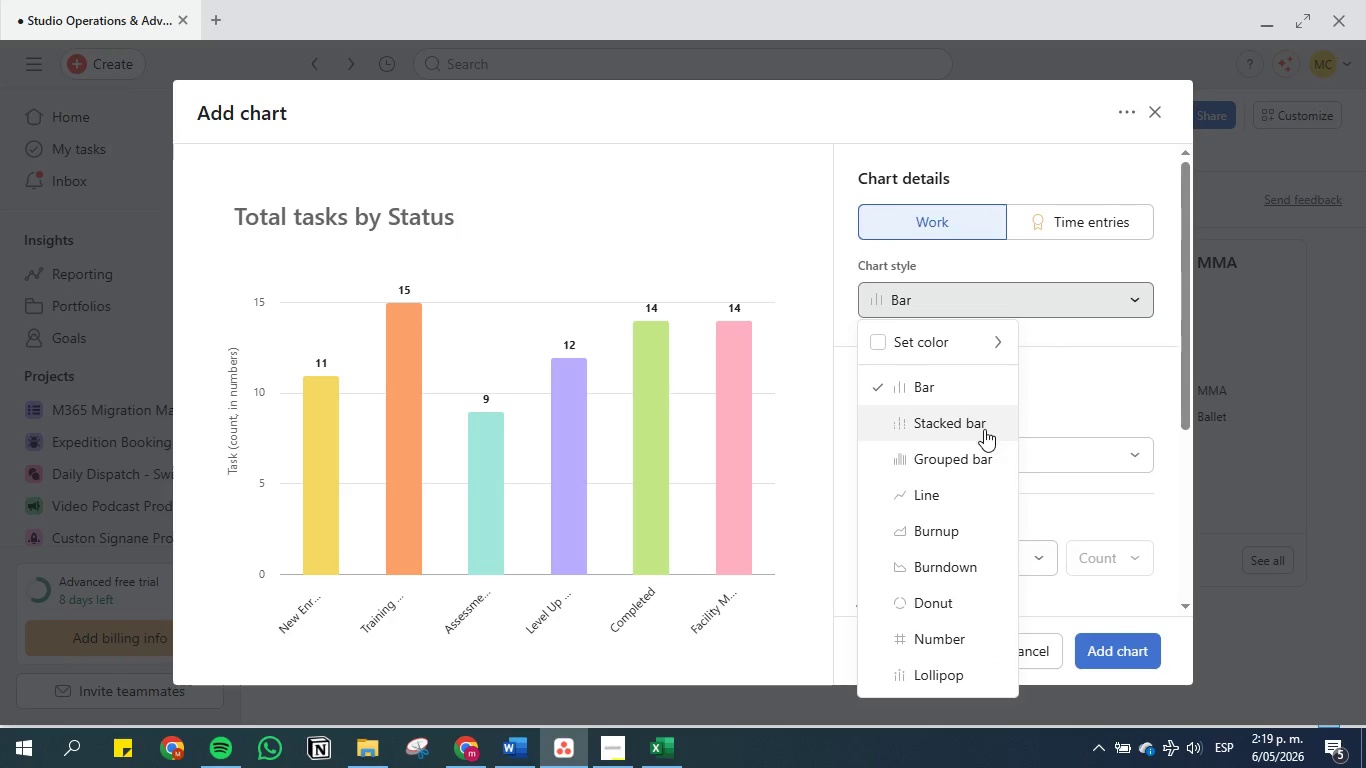 
left_click([965, 452])
 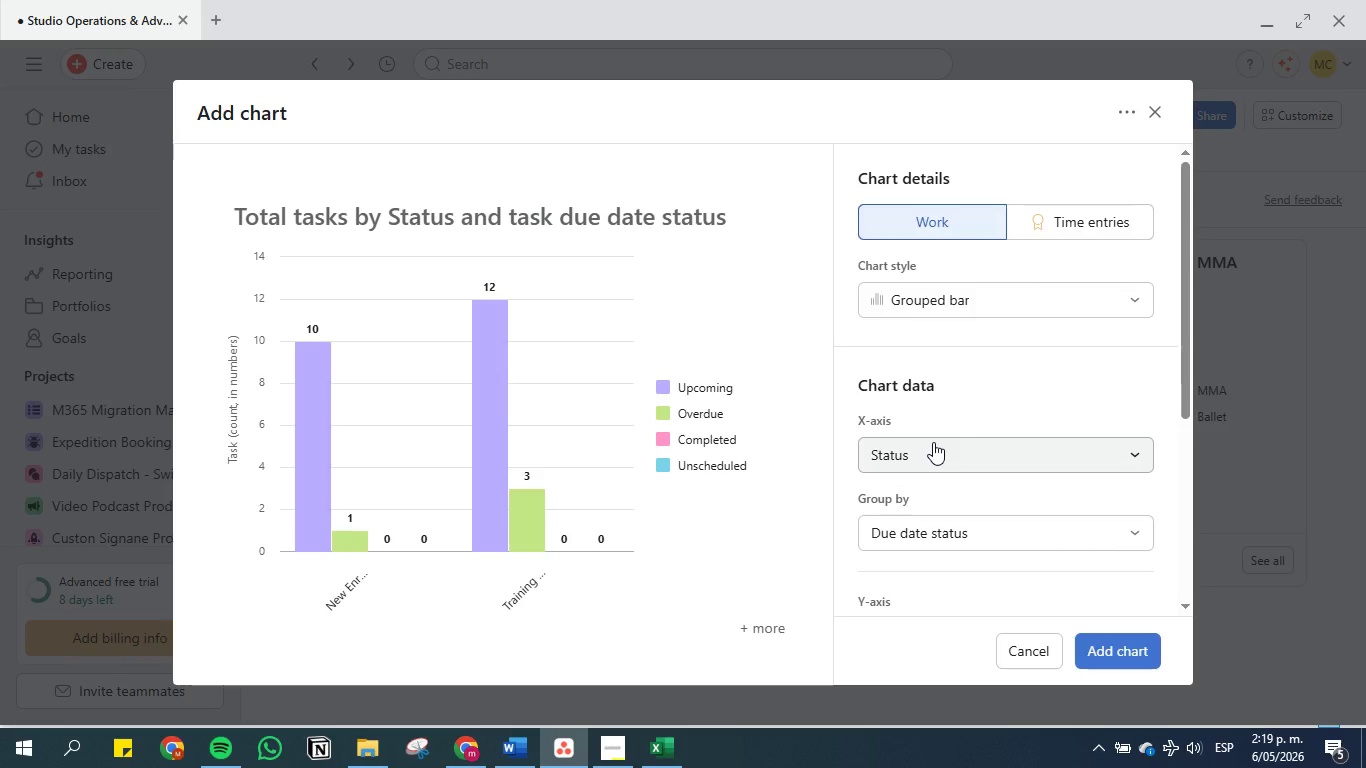 
wait(11.31)
 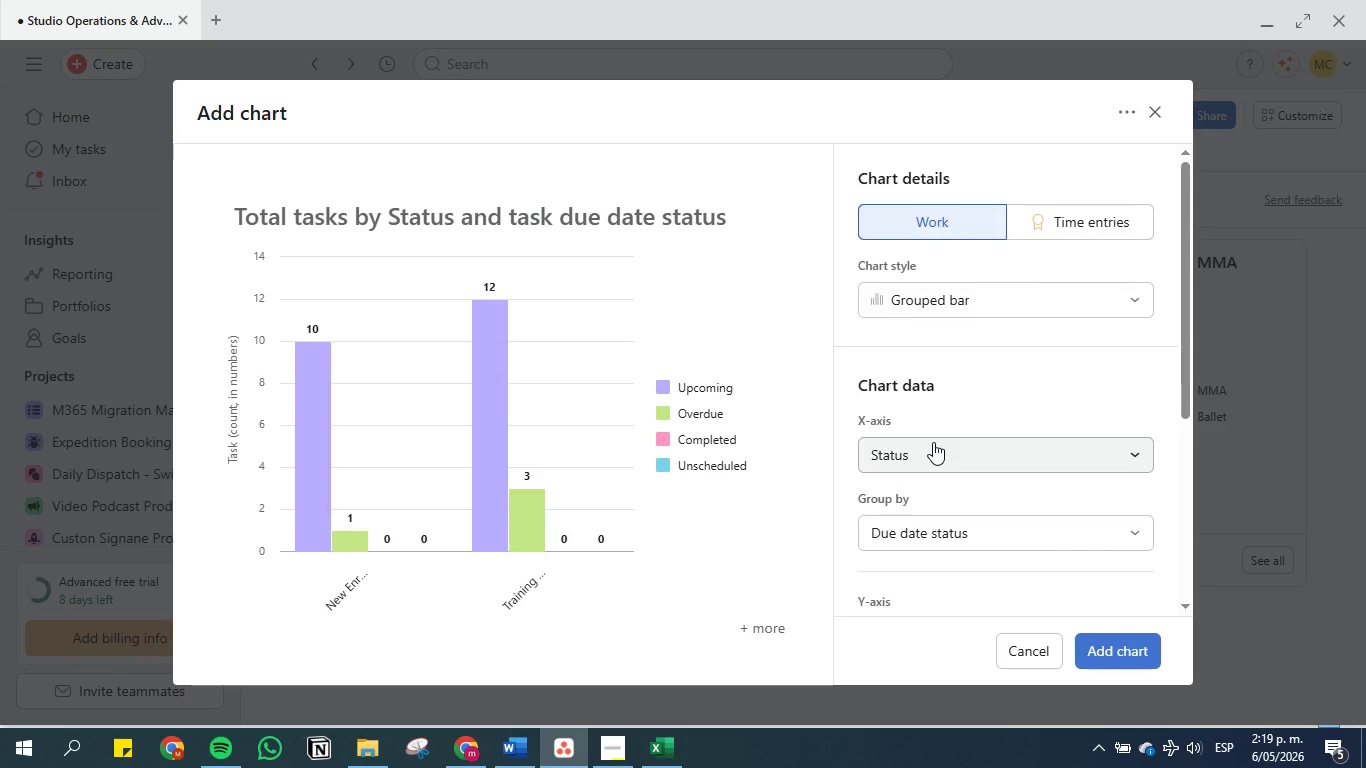 
left_click([933, 442])
 